 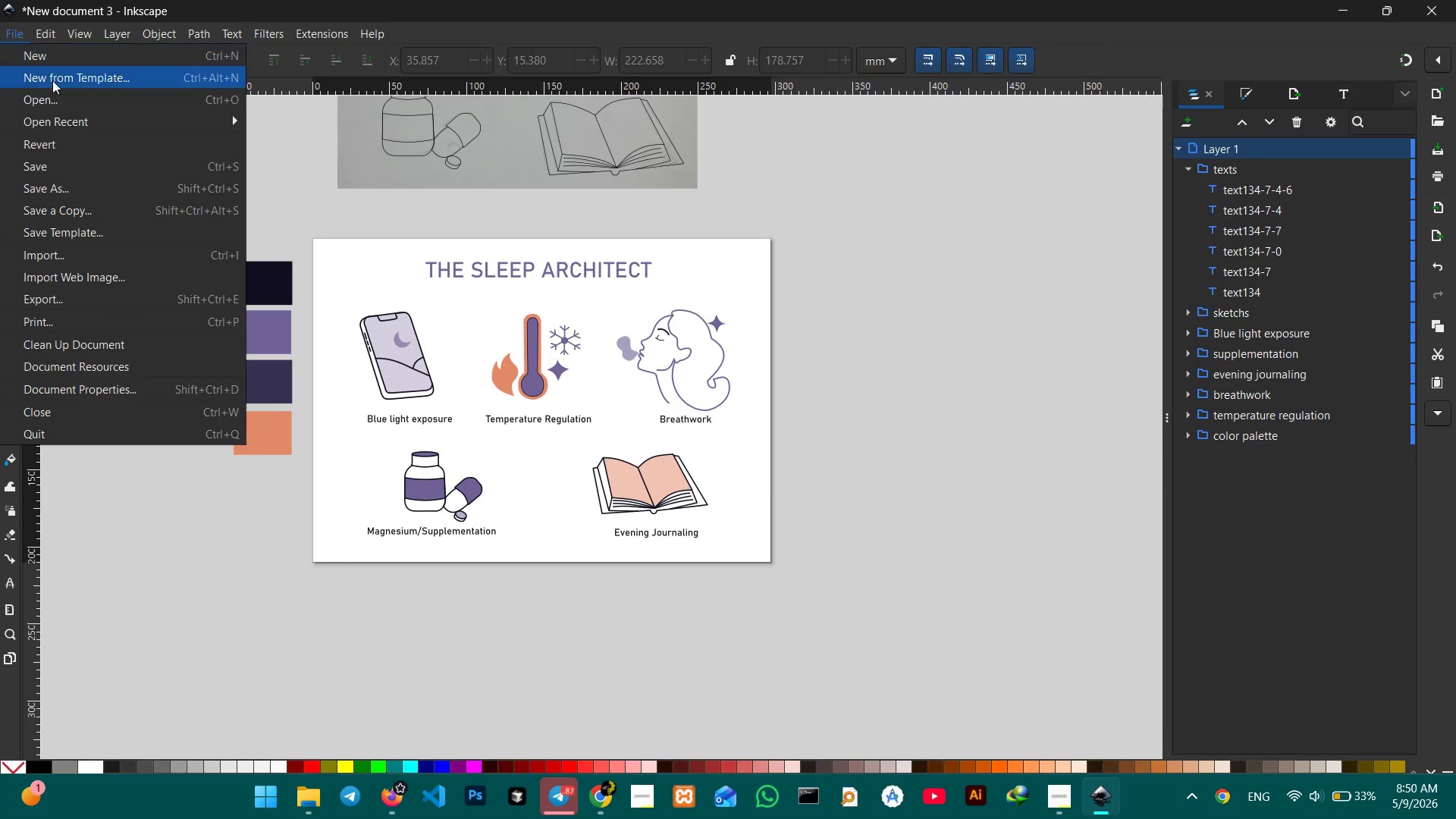 
left_click([74, 186])
 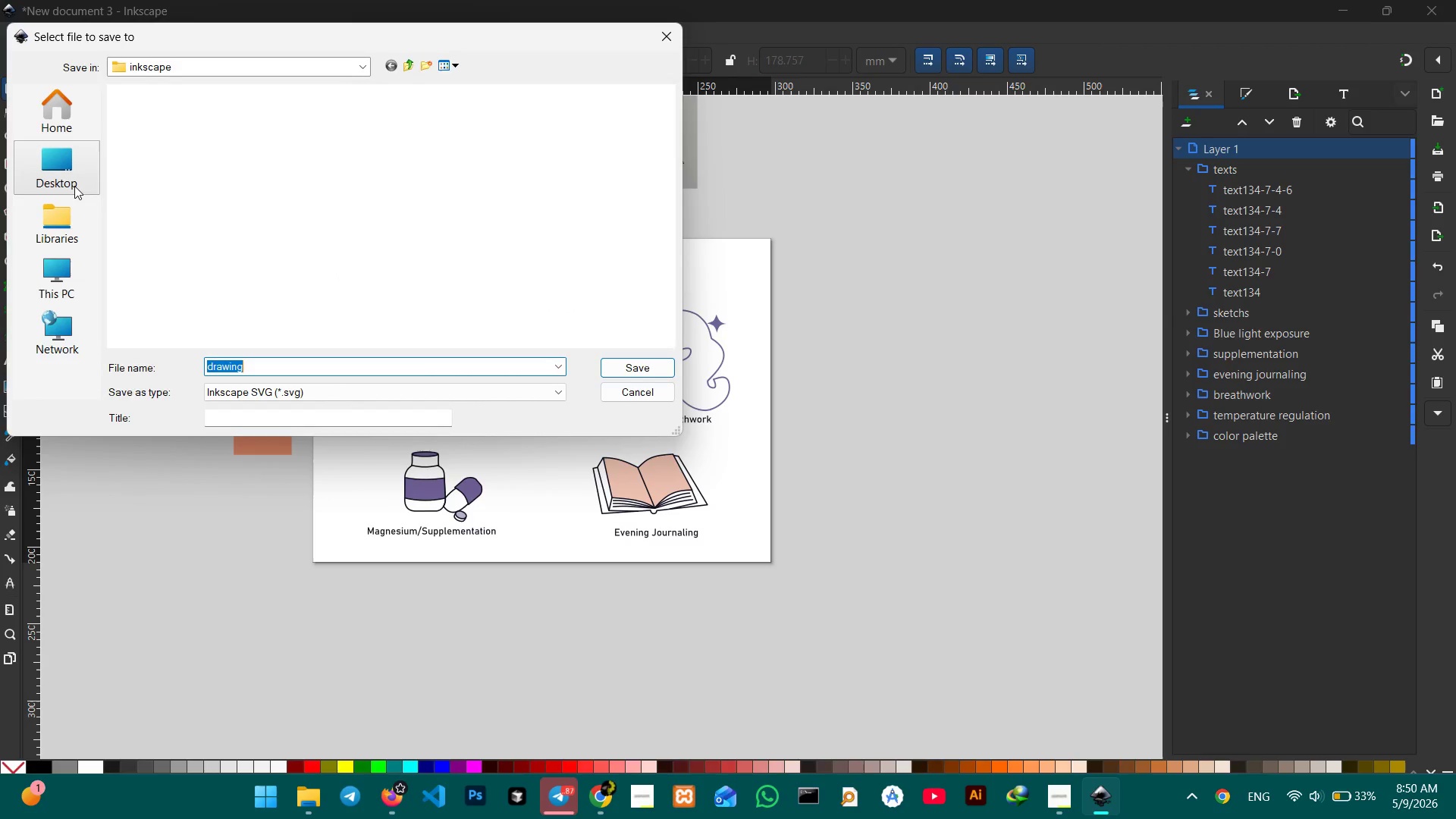 
hold_key(key=ControlLeft, duration=0.78)
 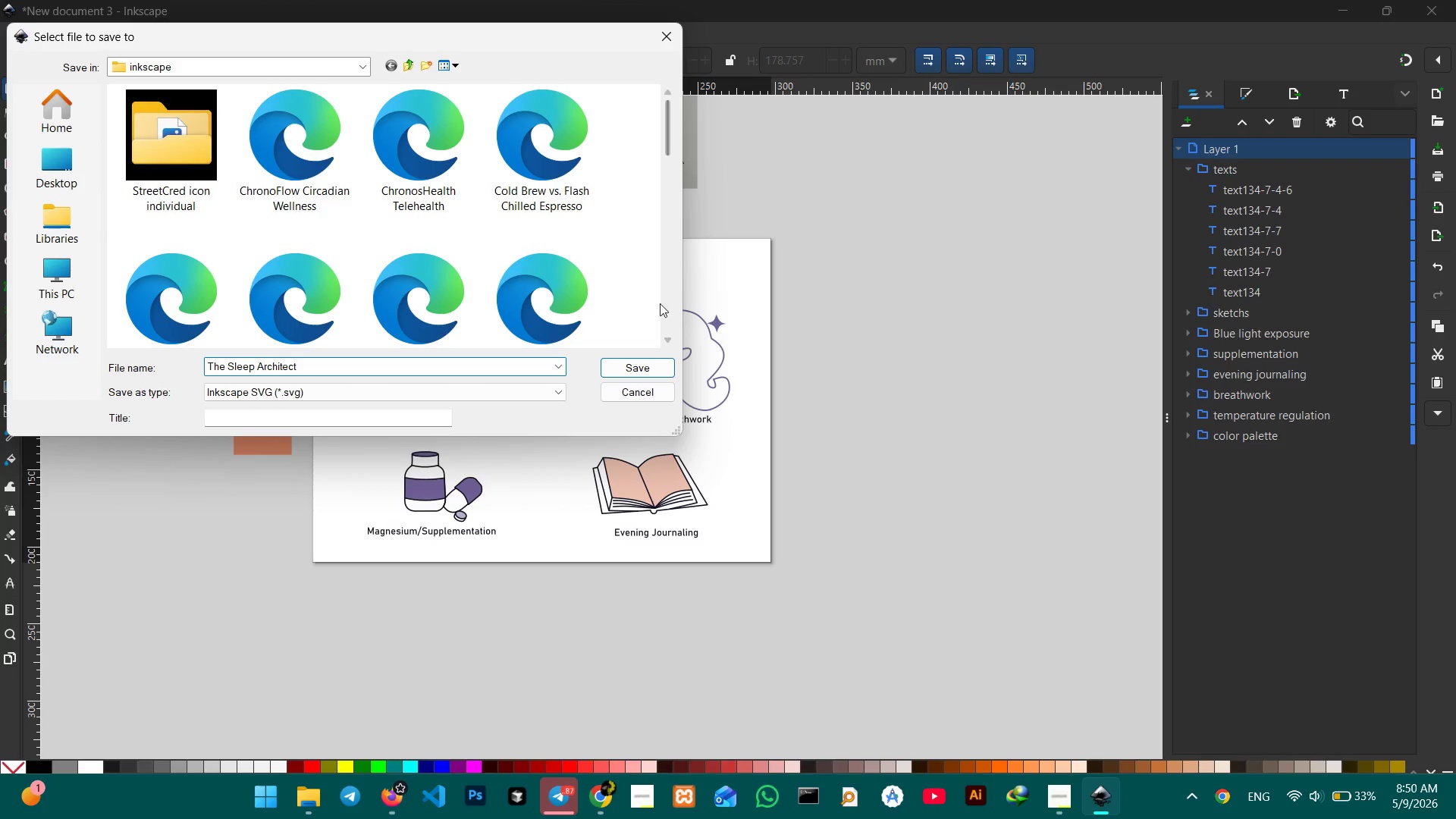 
hold_key(key=V, duration=0.31)
 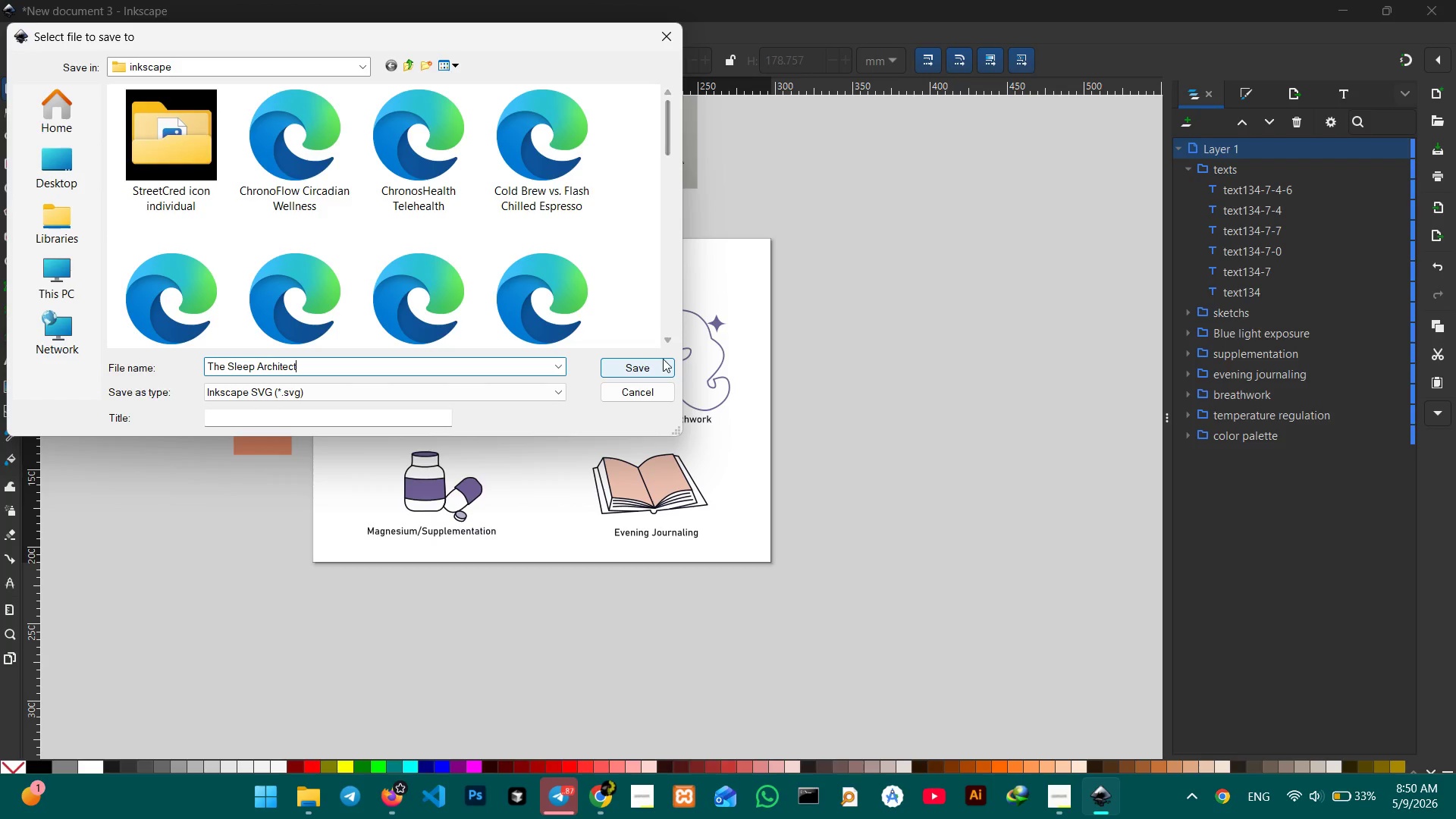 
left_click([658, 364])
 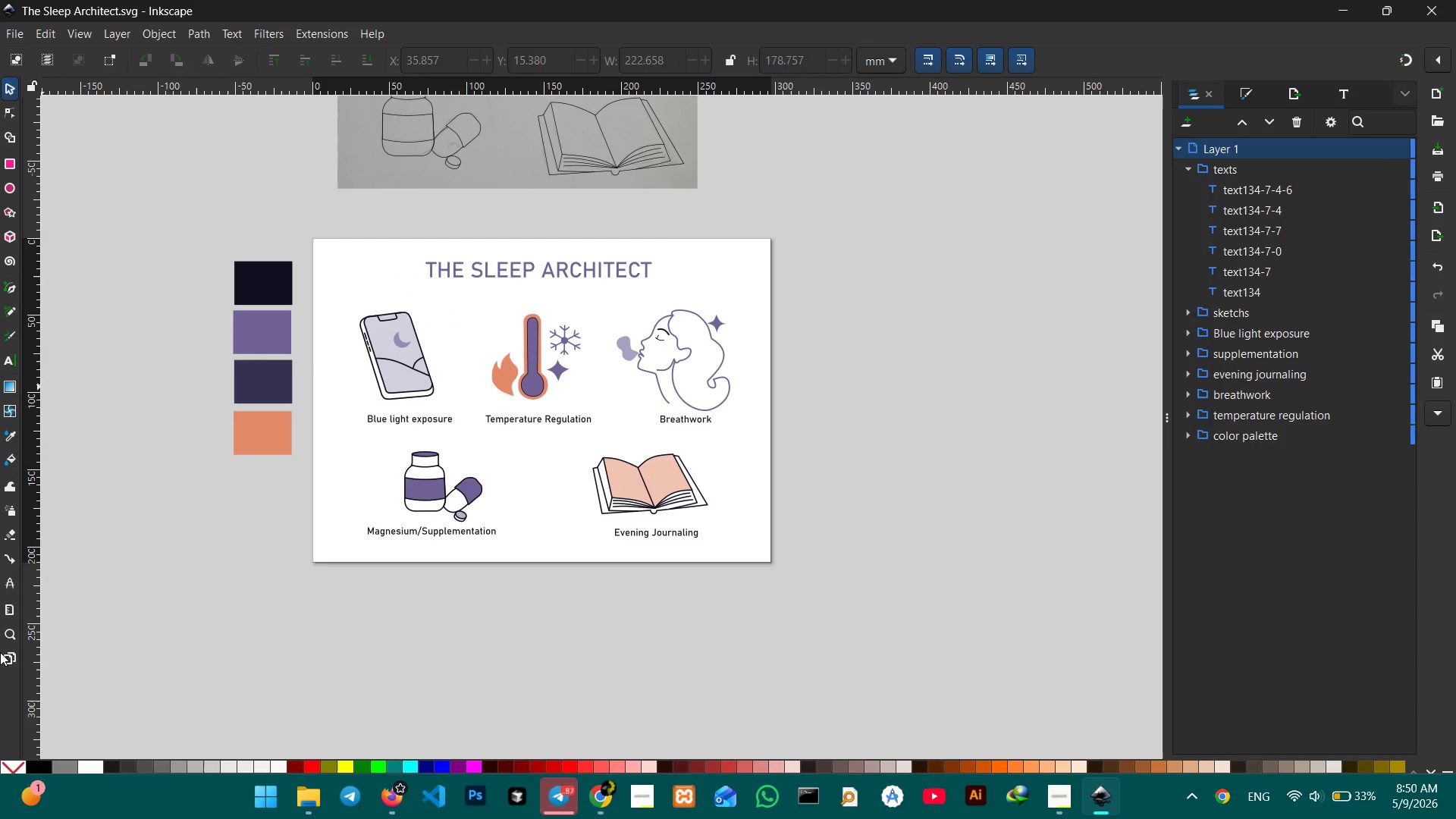 
left_click([11, 658])
 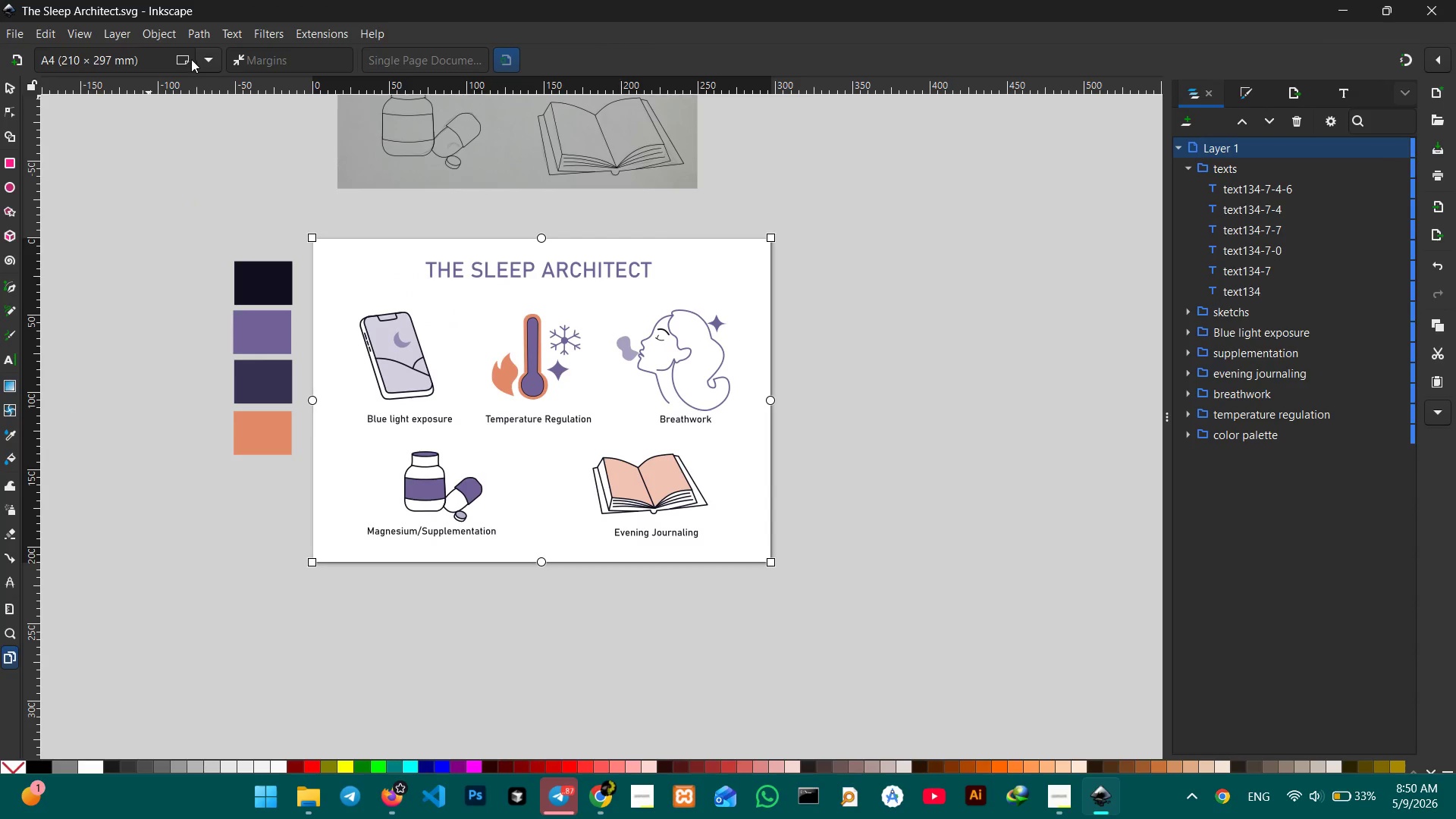 
left_click([187, 59])
 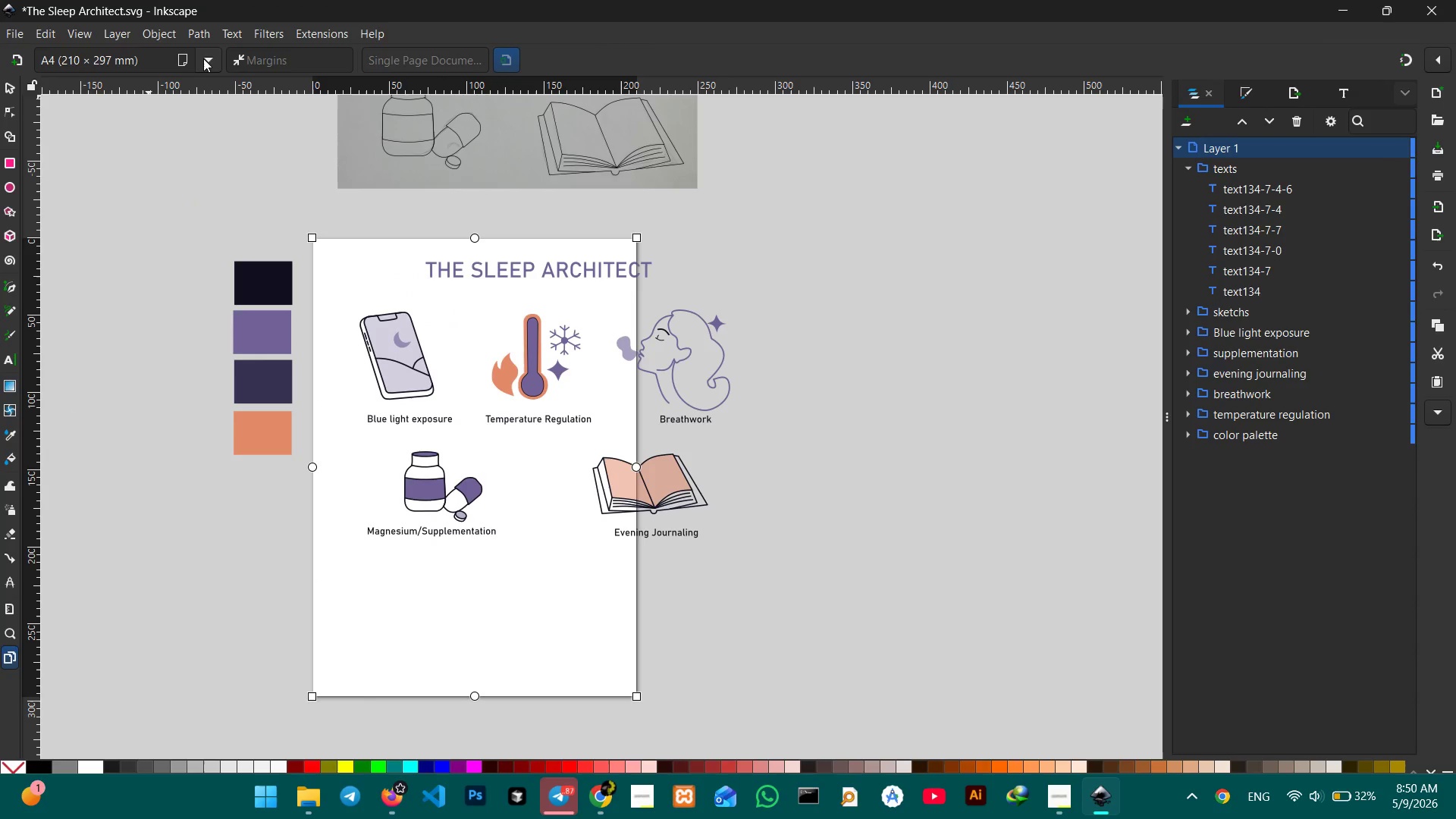 
key(Control+Z)
 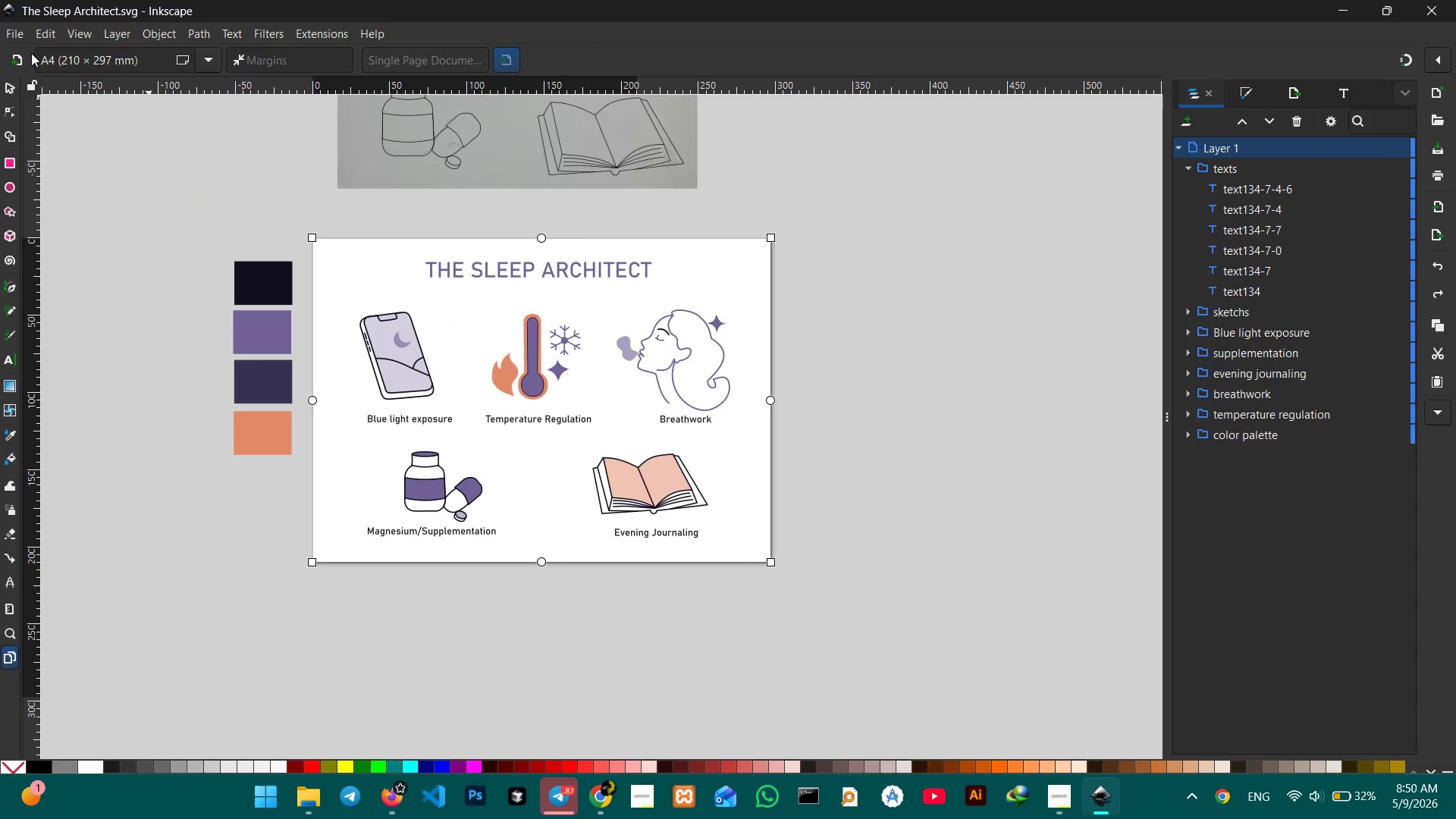 
left_click([20, 60])
 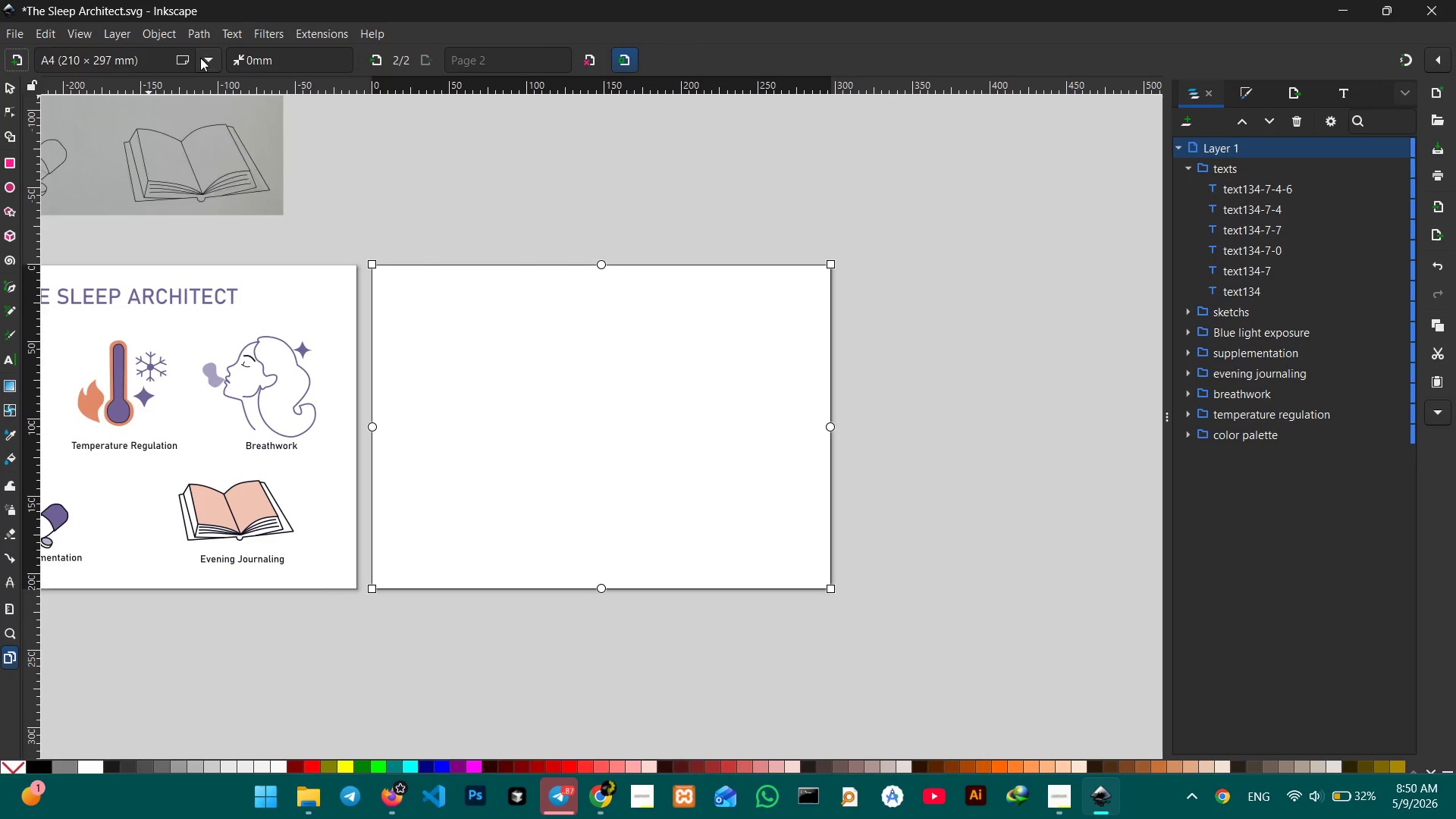 
left_click([204, 58])
 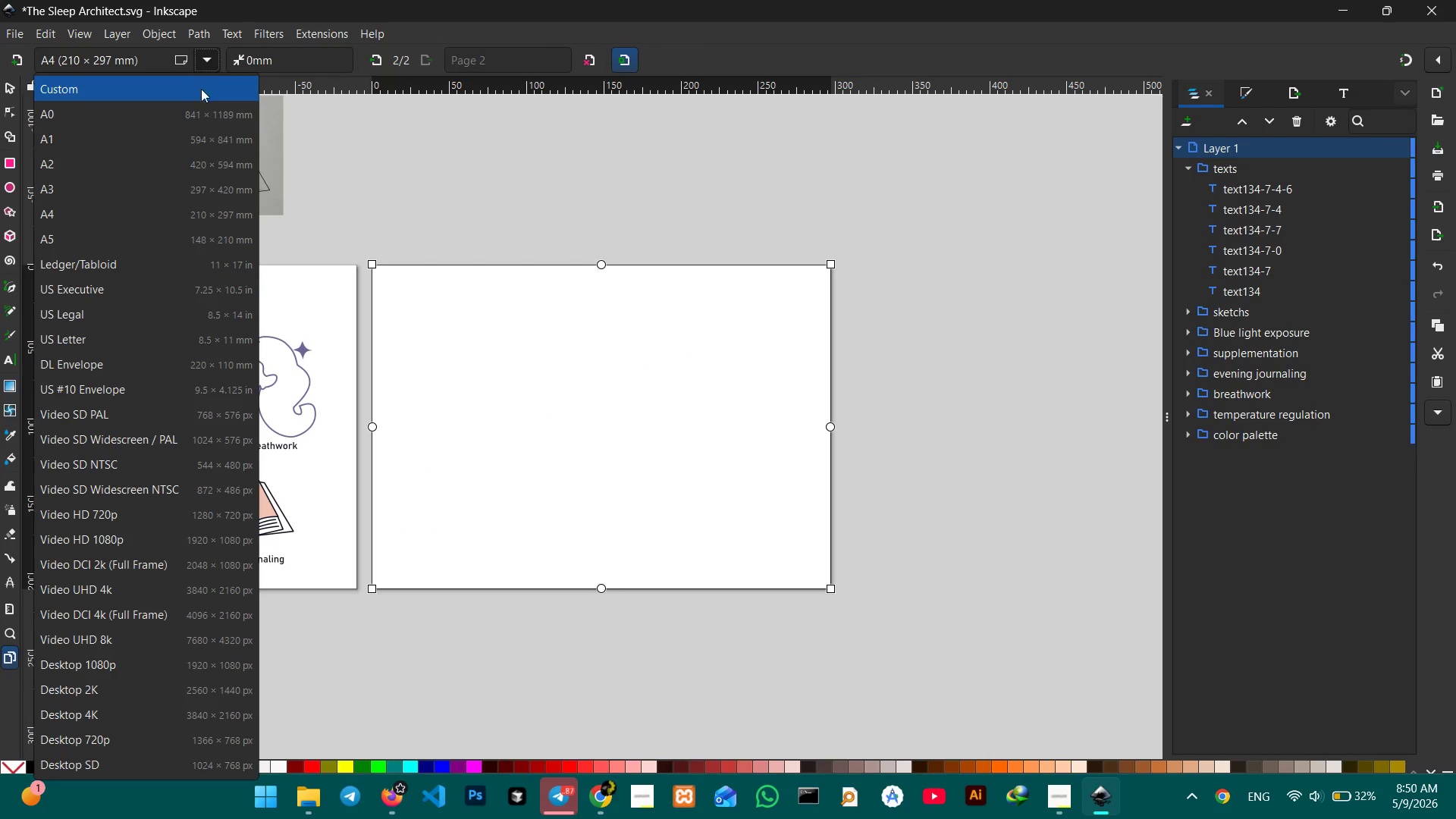 
scroll: coordinate [200, 180], scroll_direction: down, amount: 5.0
 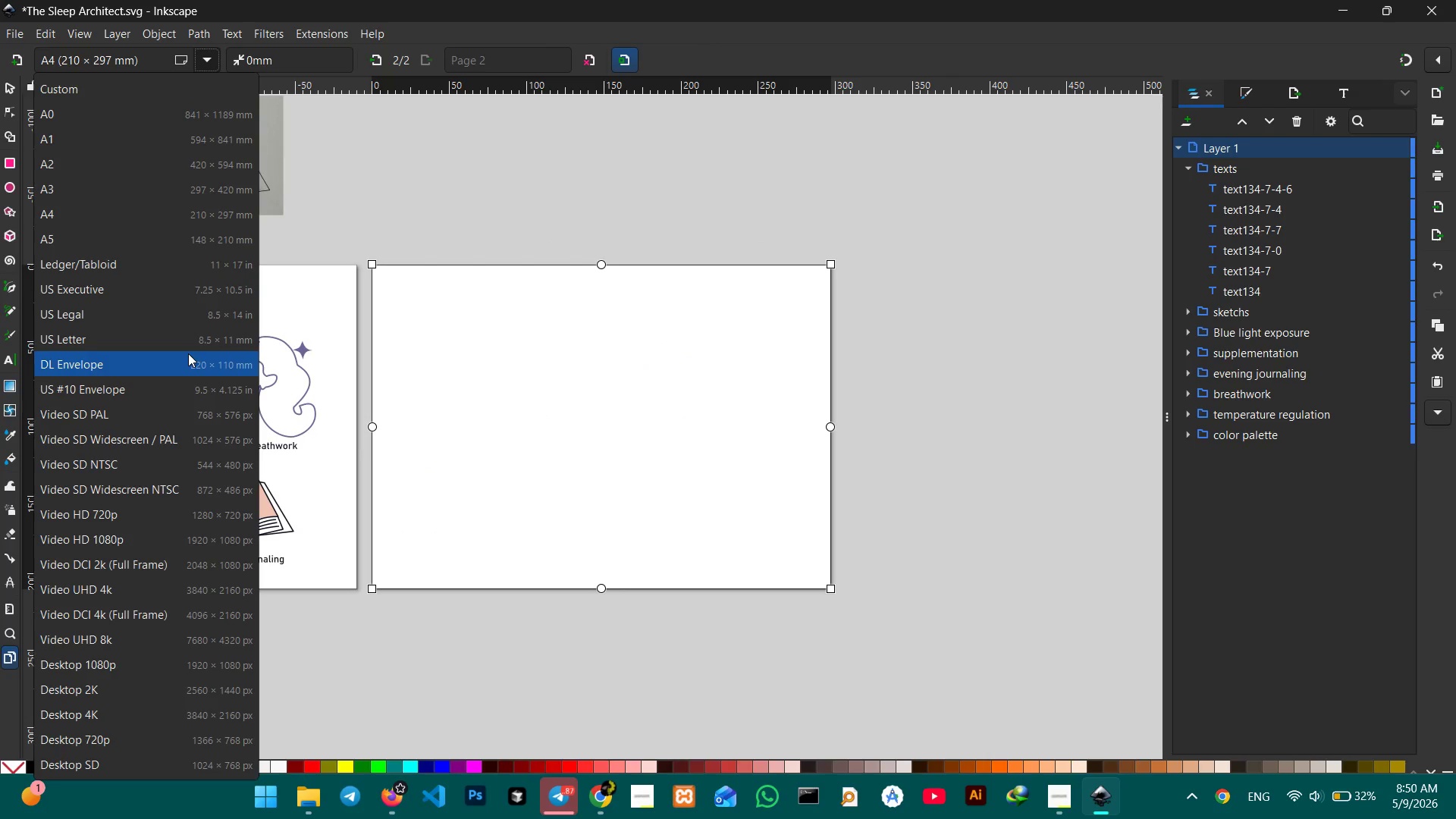 
left_click([207, 458])
 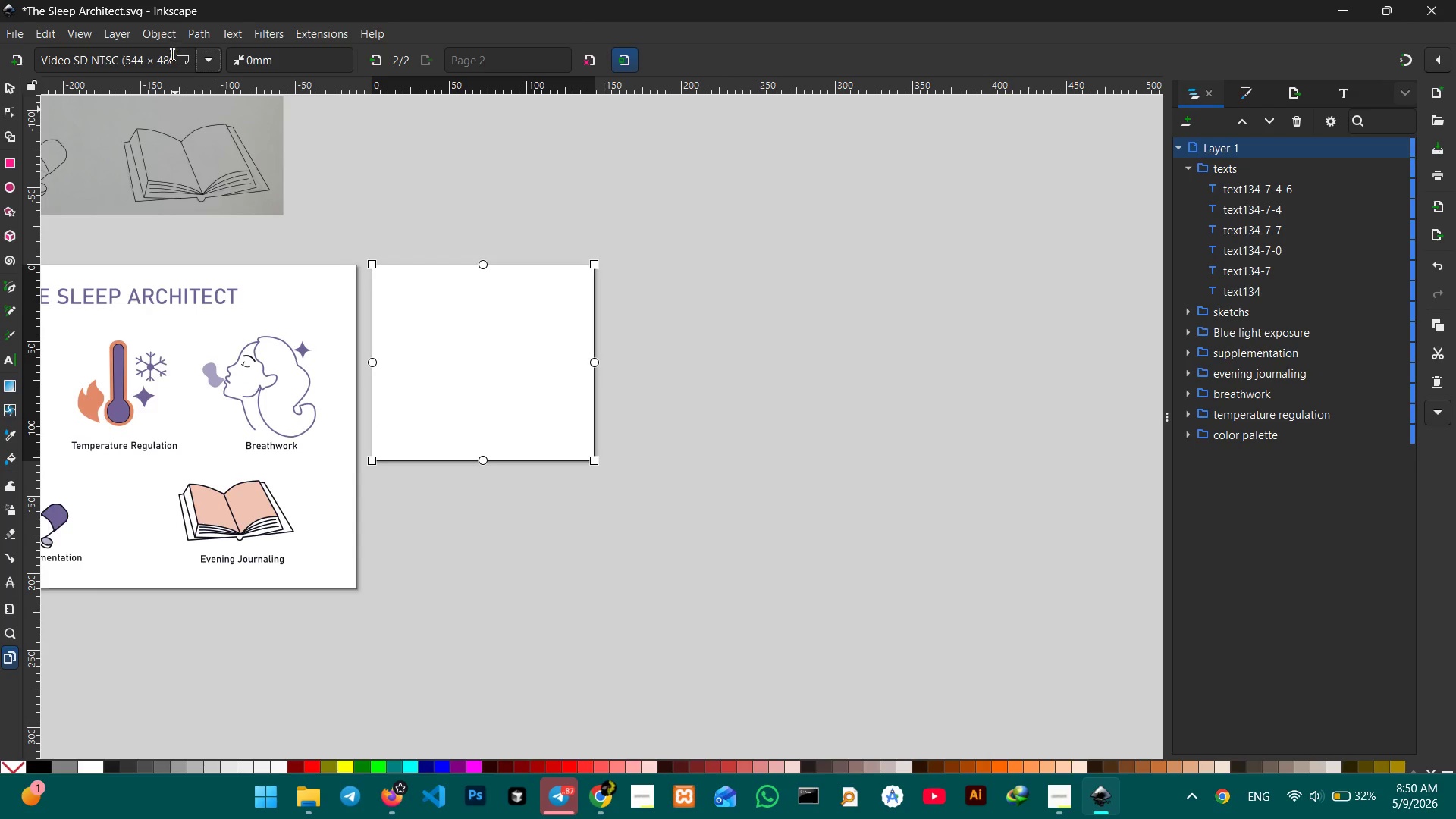 
double_click([155, 65])
 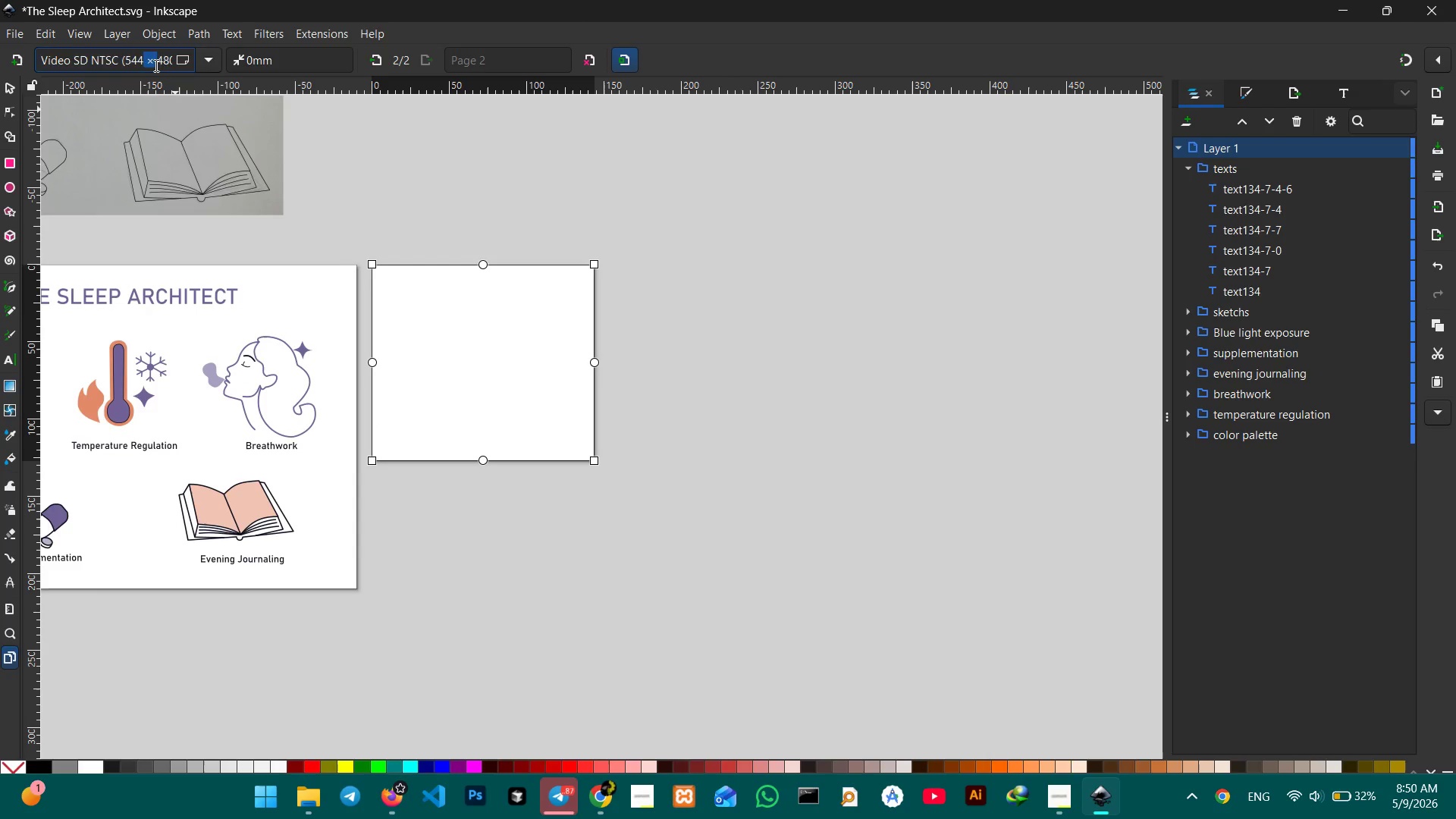 
triple_click([155, 65])
 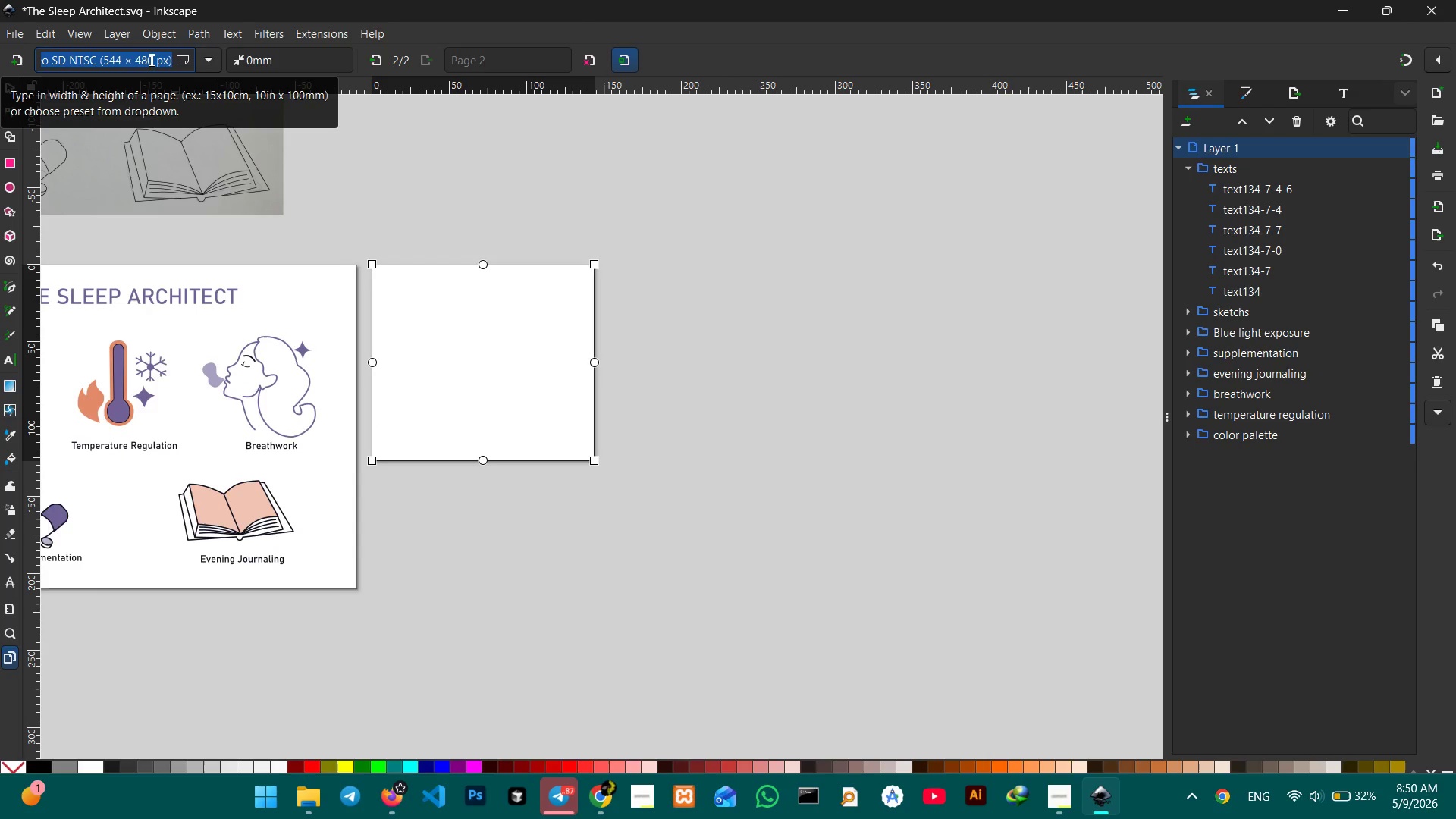 
key(Numpad5)
 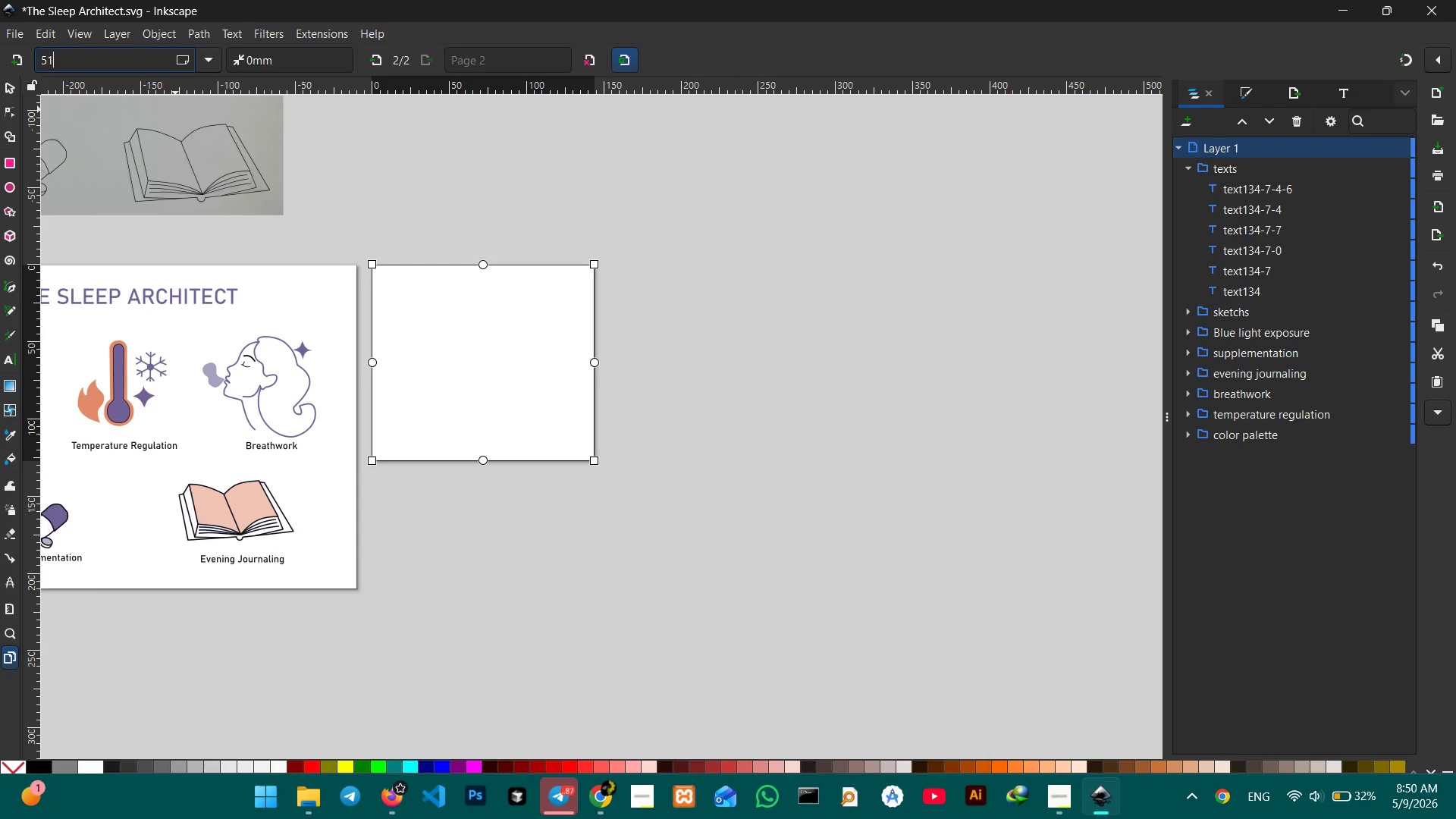 
key(Numpad1)
 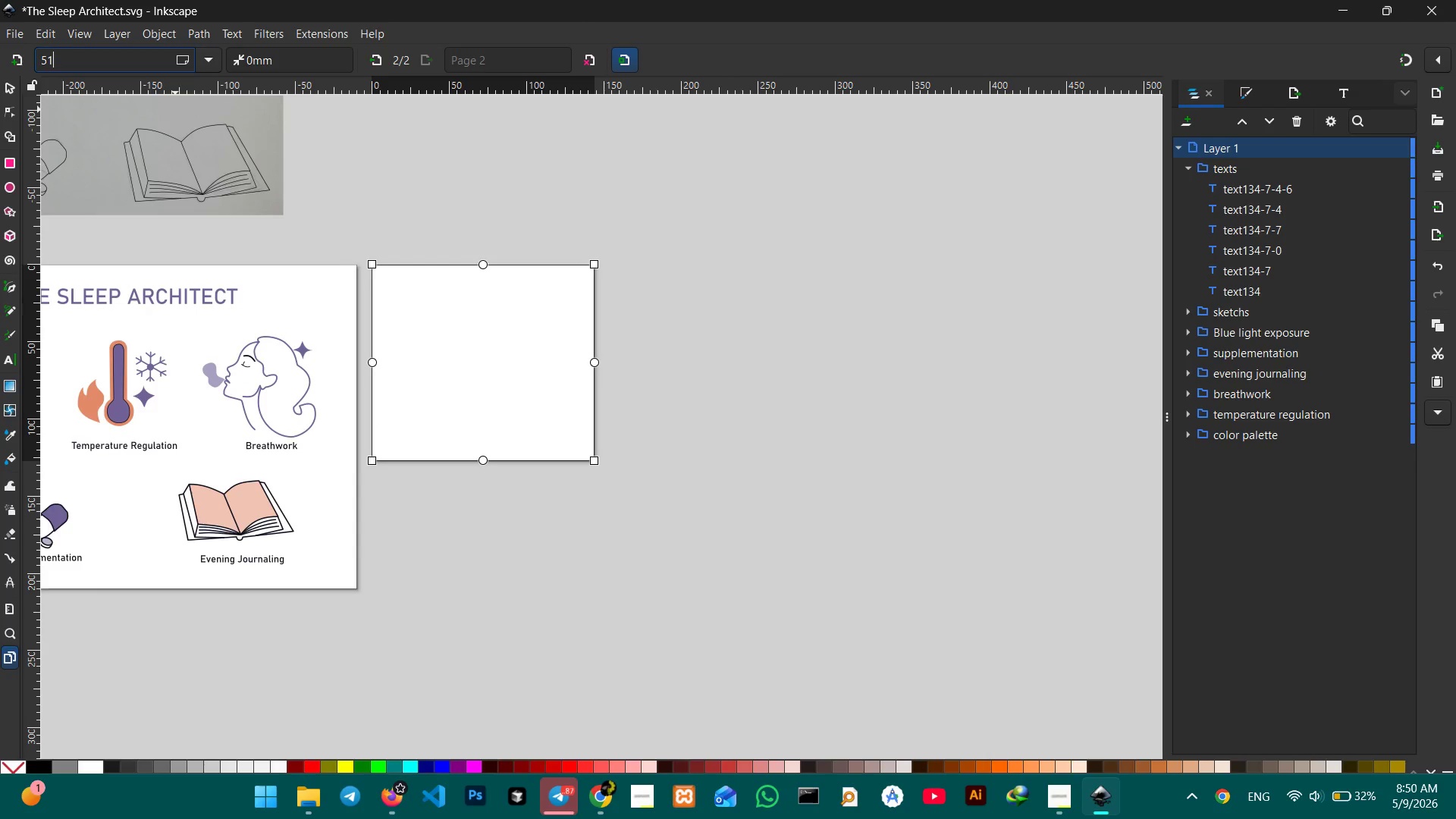 
key(Numpad2)
 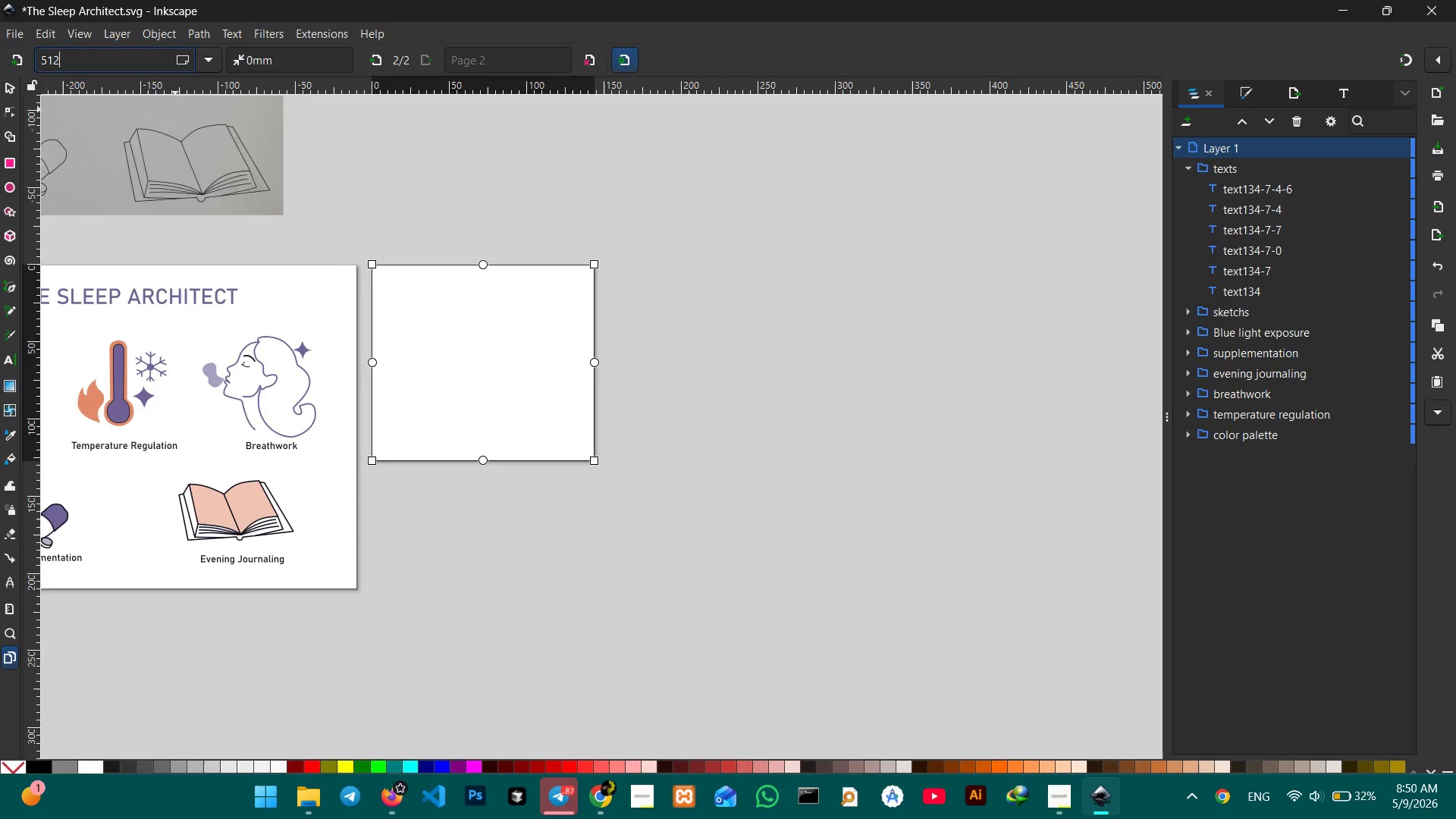 
key(X)
 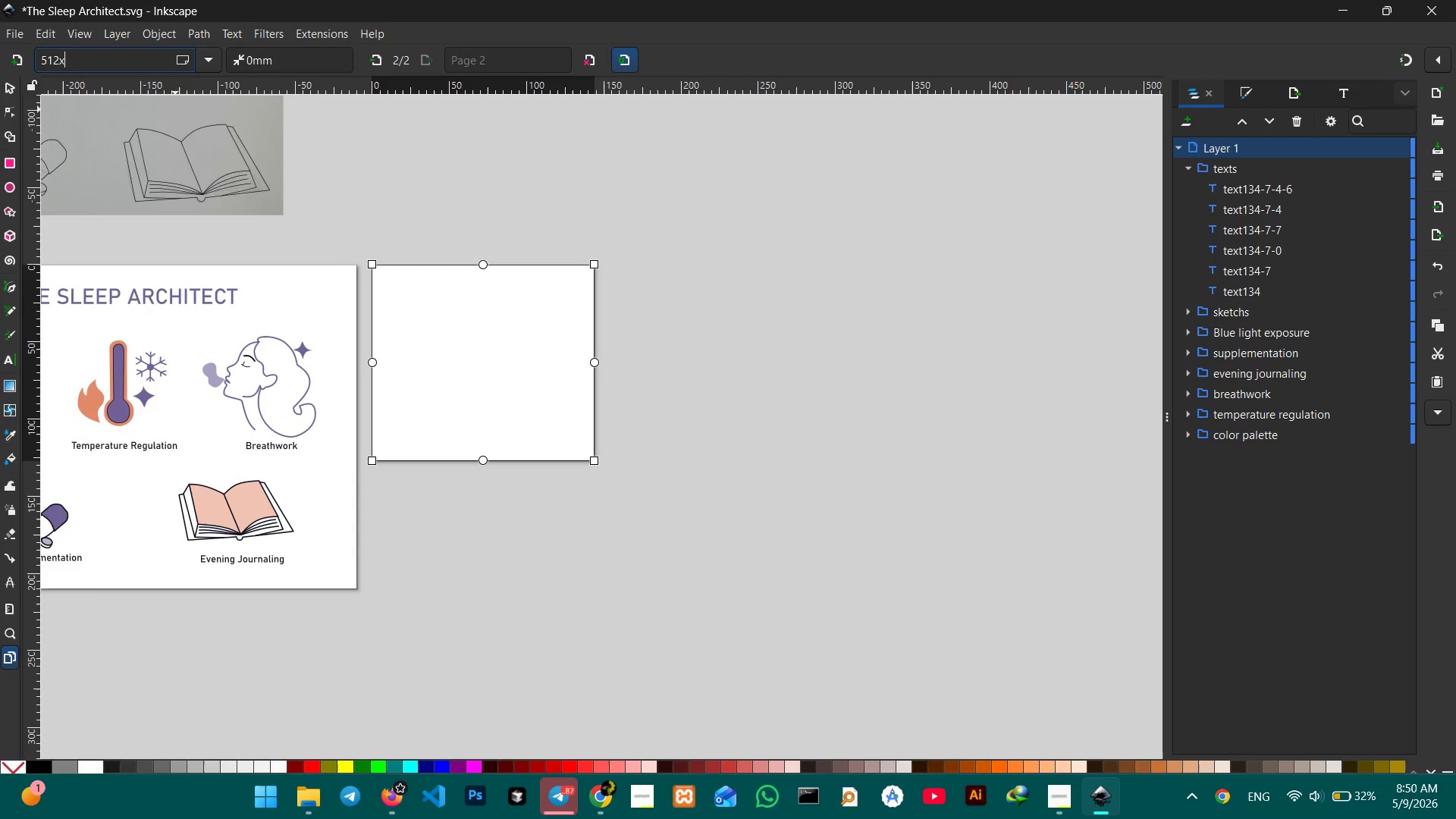 
key(Numpad5)
 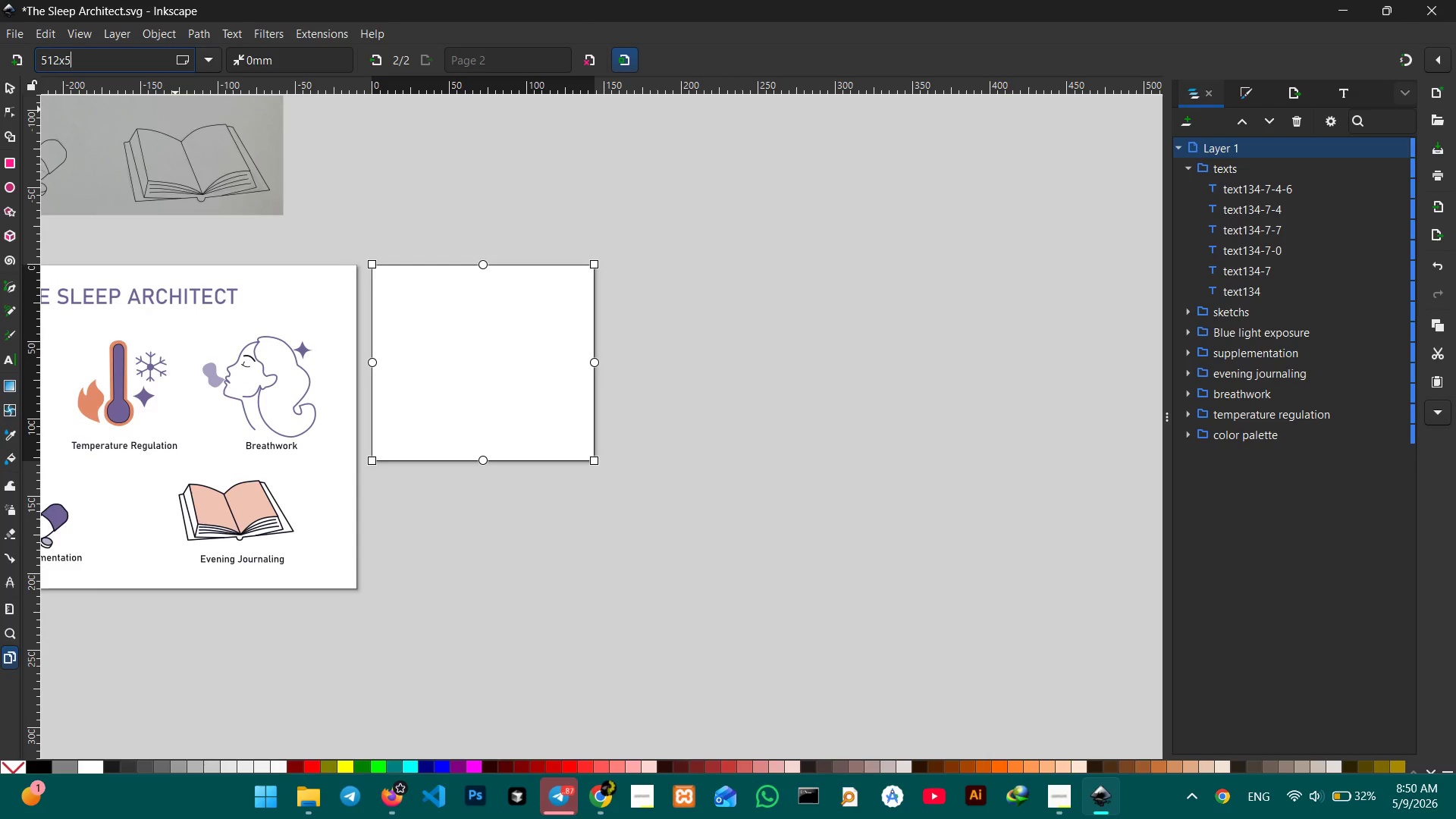 
key(Numpad1)
 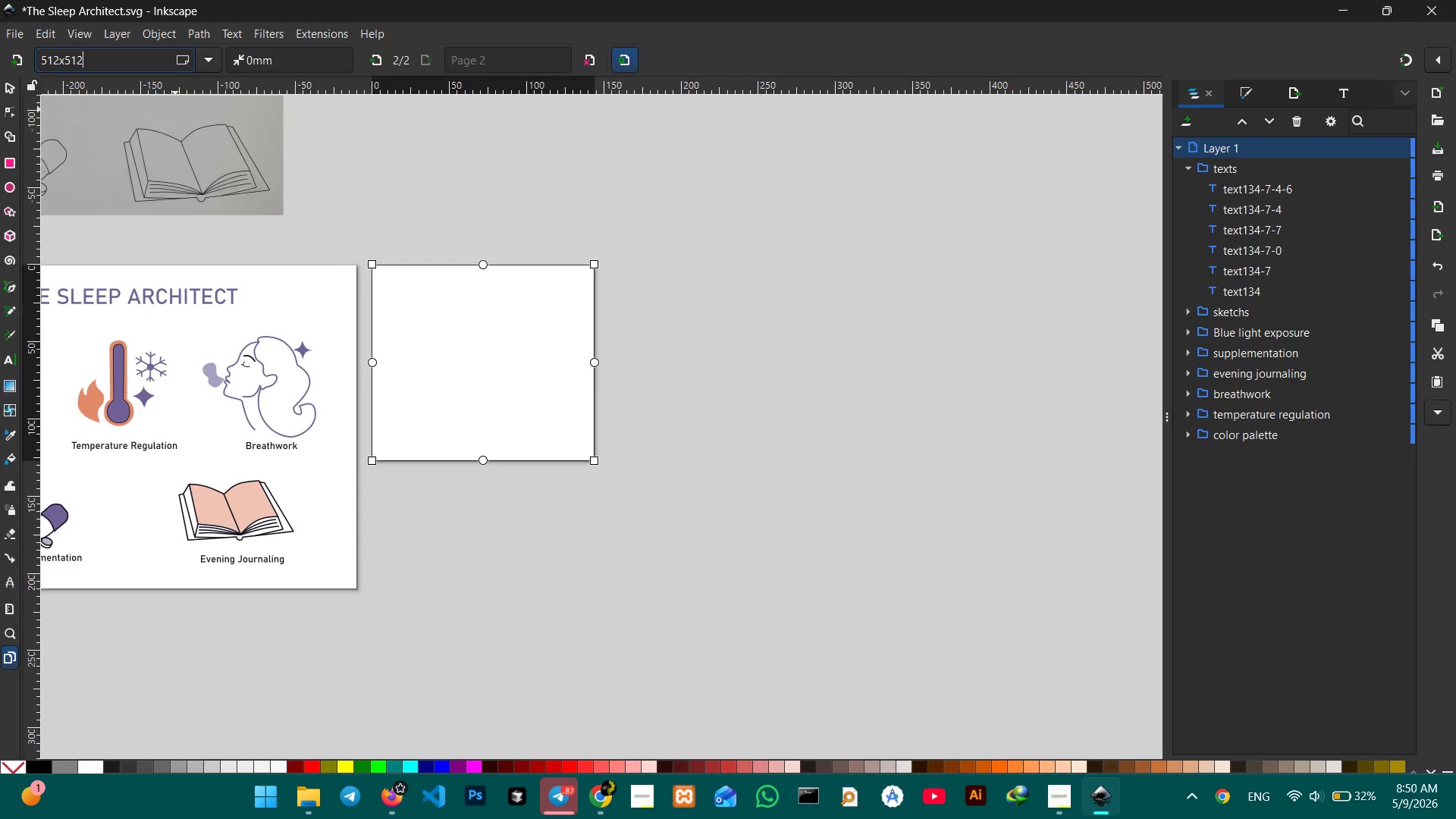 
key(Numpad2)
 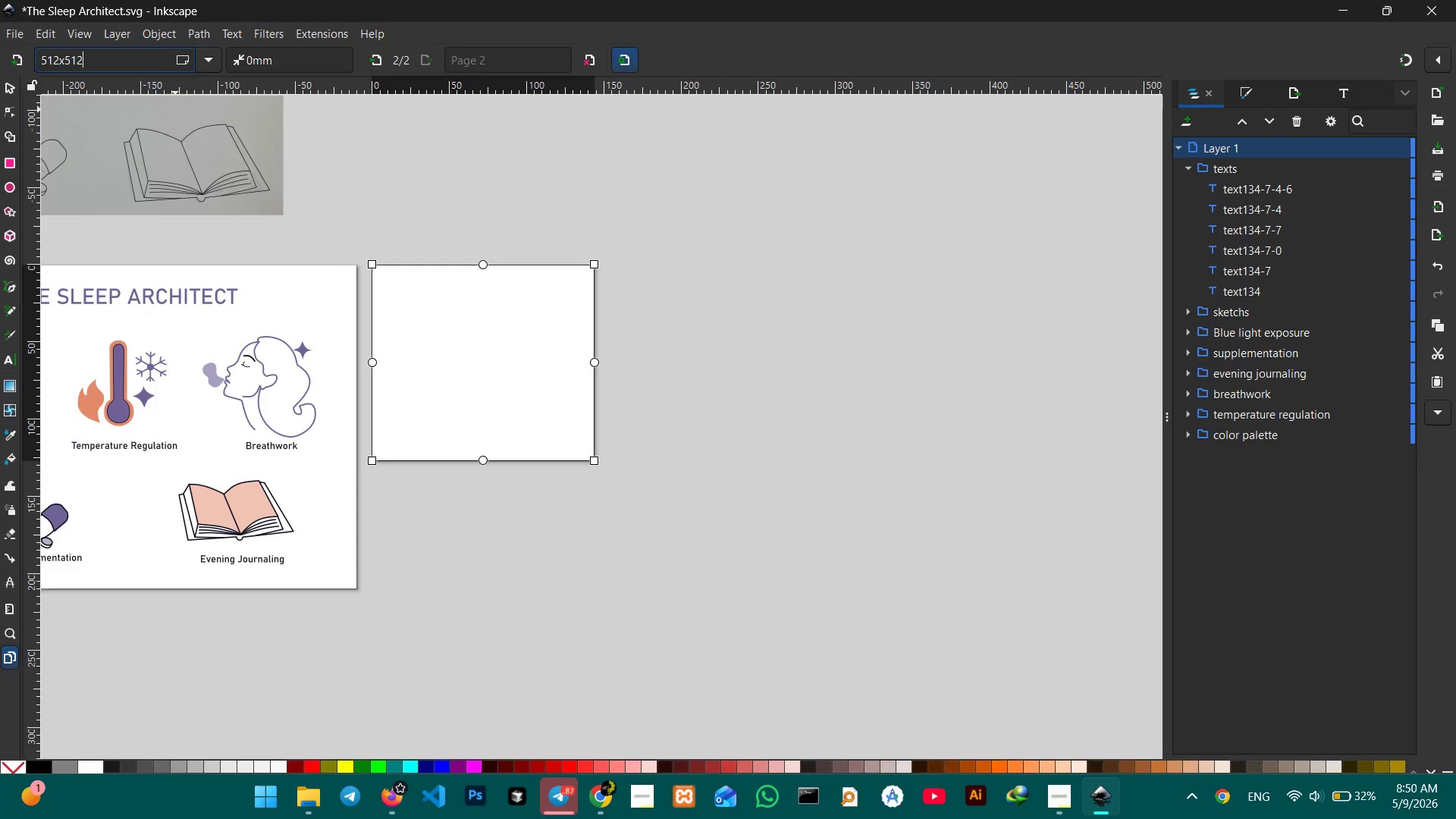 
key(Enter)
 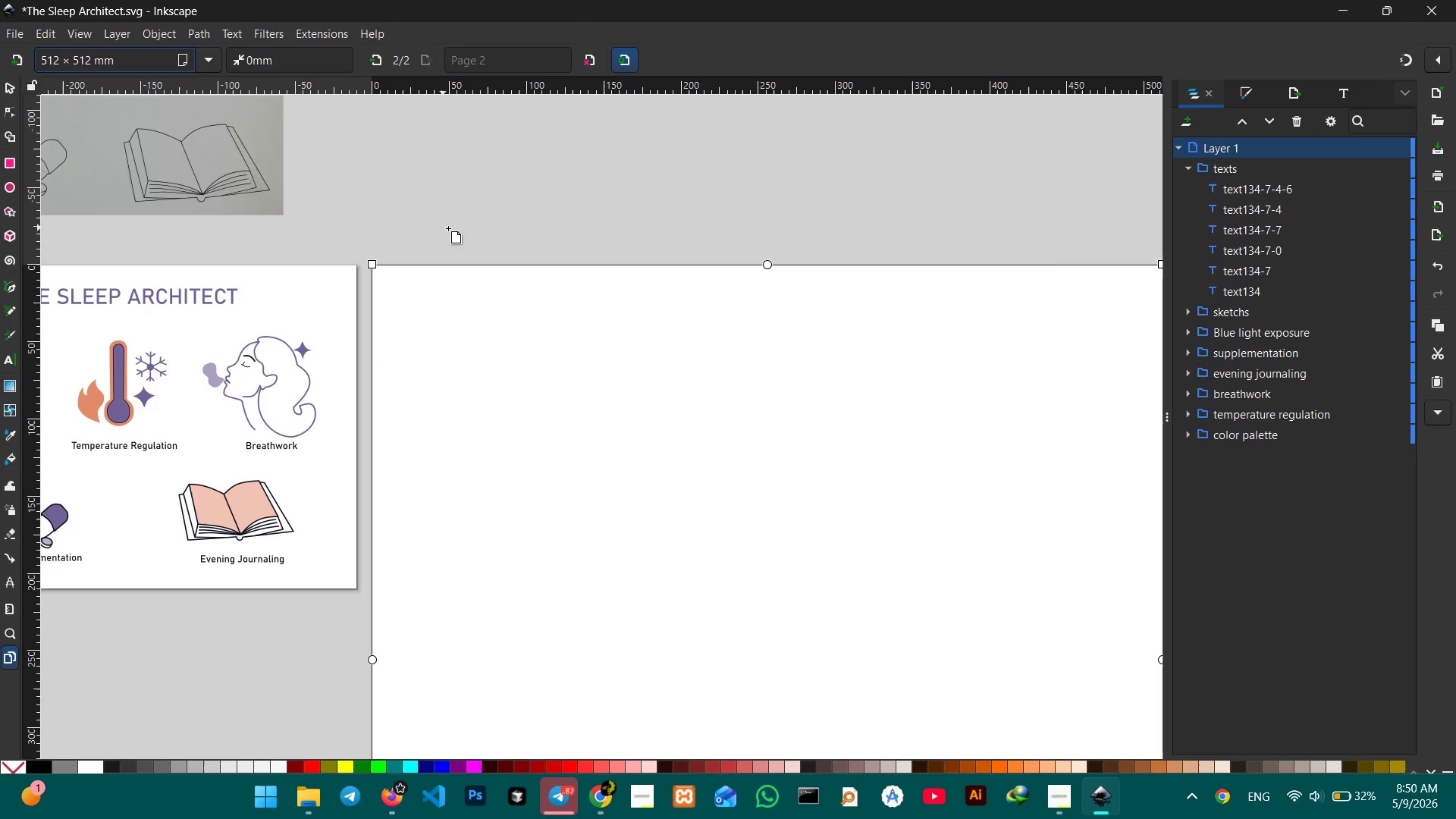 
hold_key(key=ControlLeft, duration=1.12)
scroll: coordinate [630, 262], scroll_direction: down, amount: 3.0
 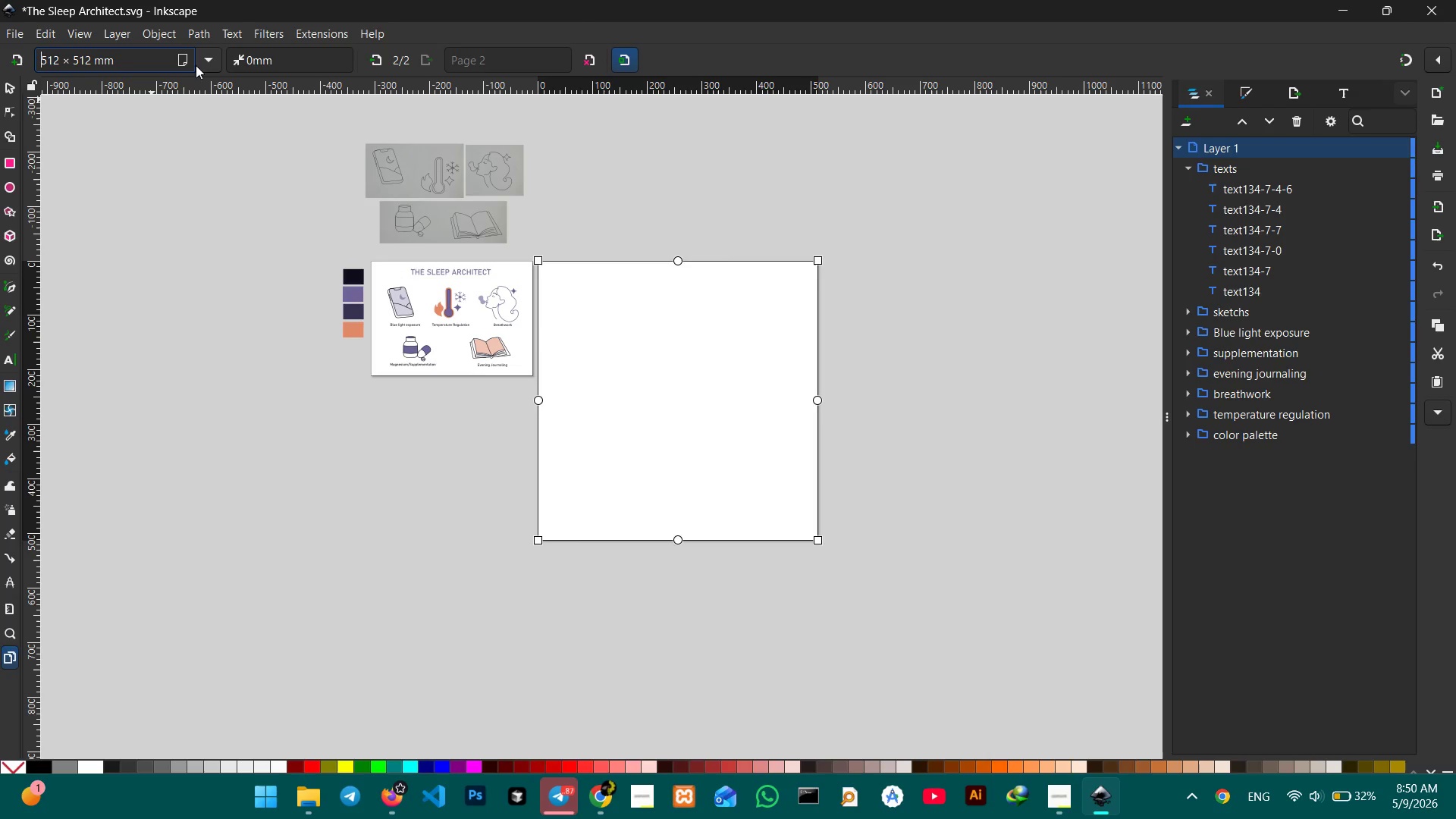 
left_click([205, 61])
 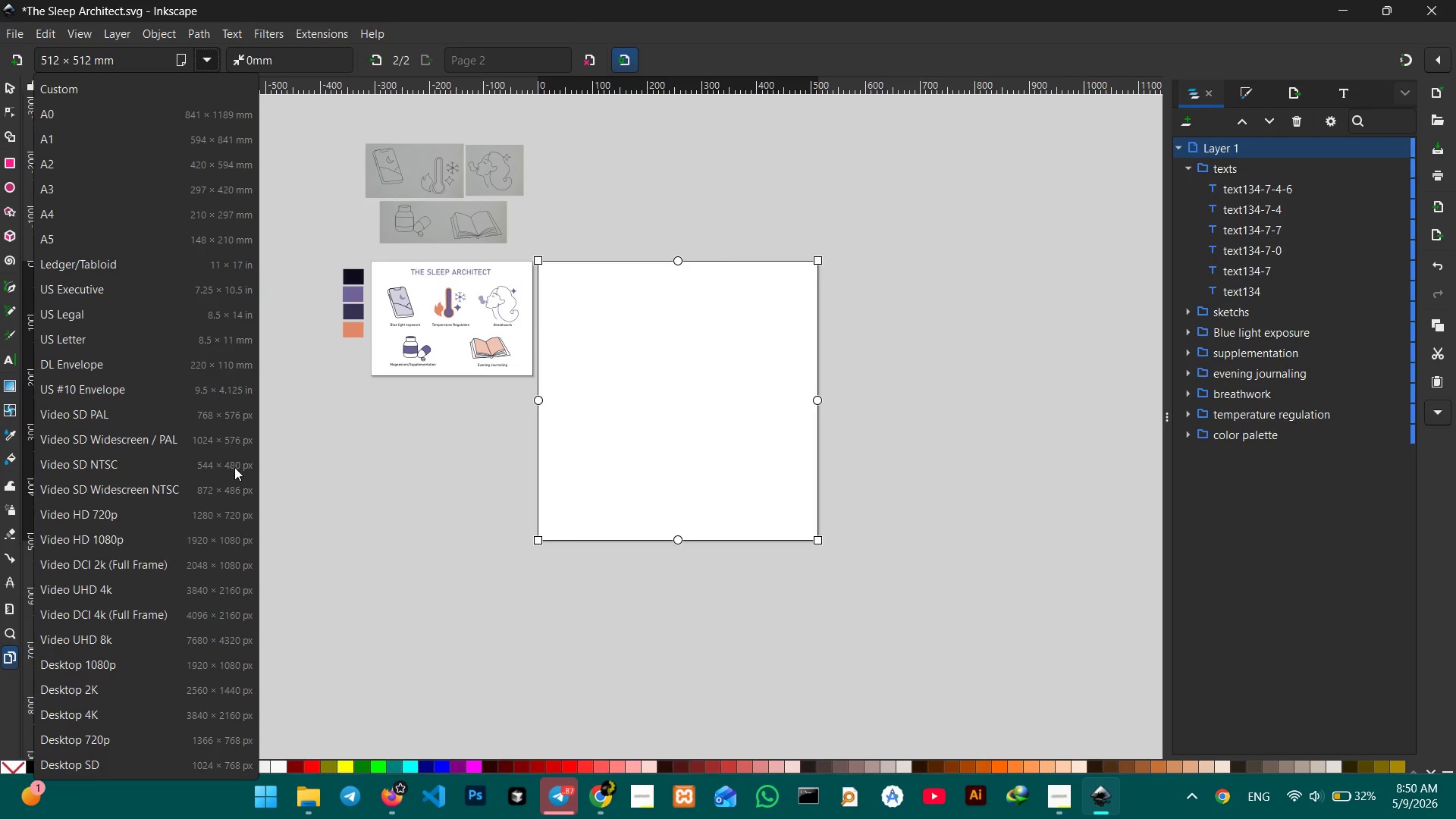 
left_click([238, 464])
 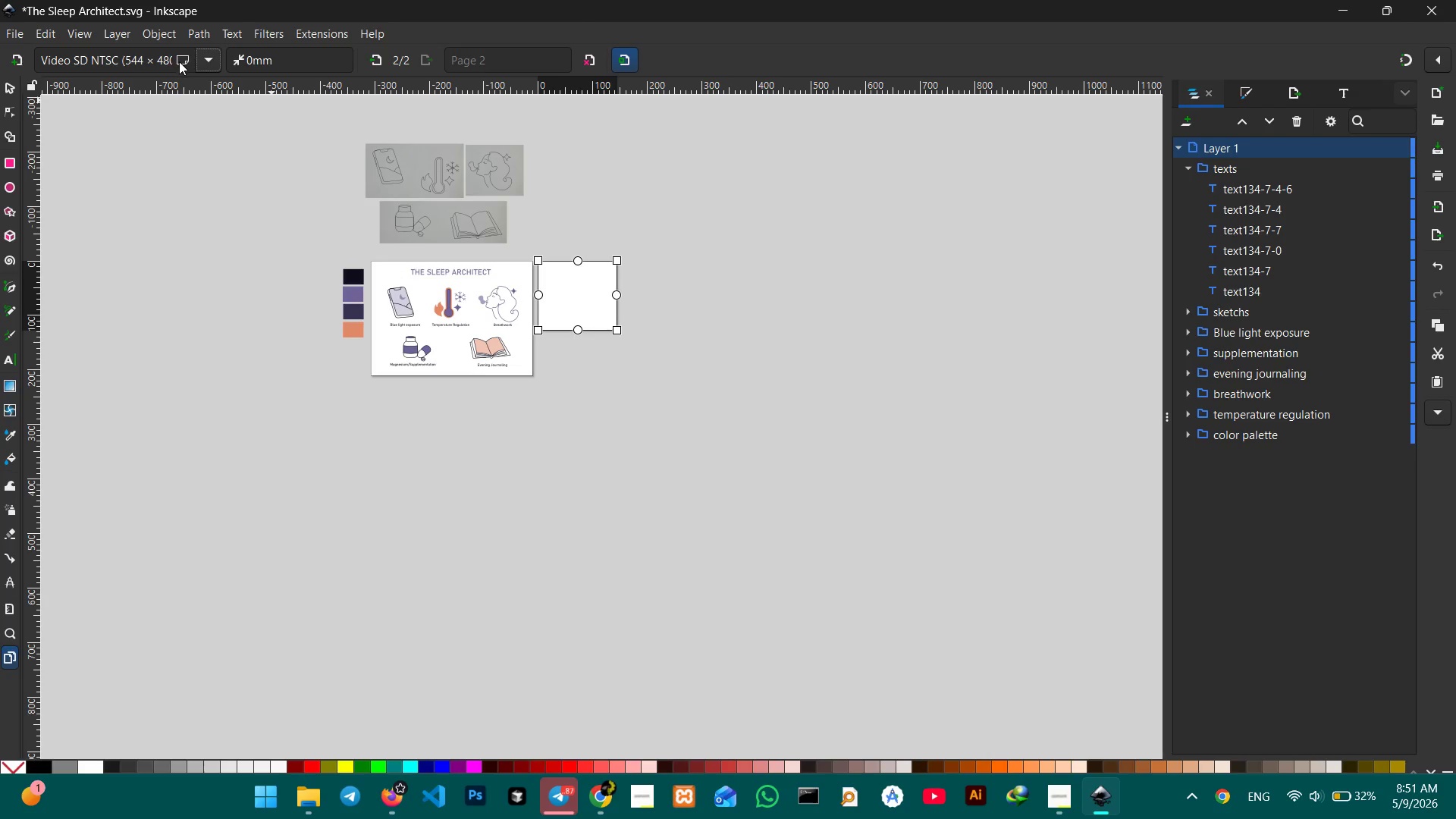 
left_click([203, 61])
 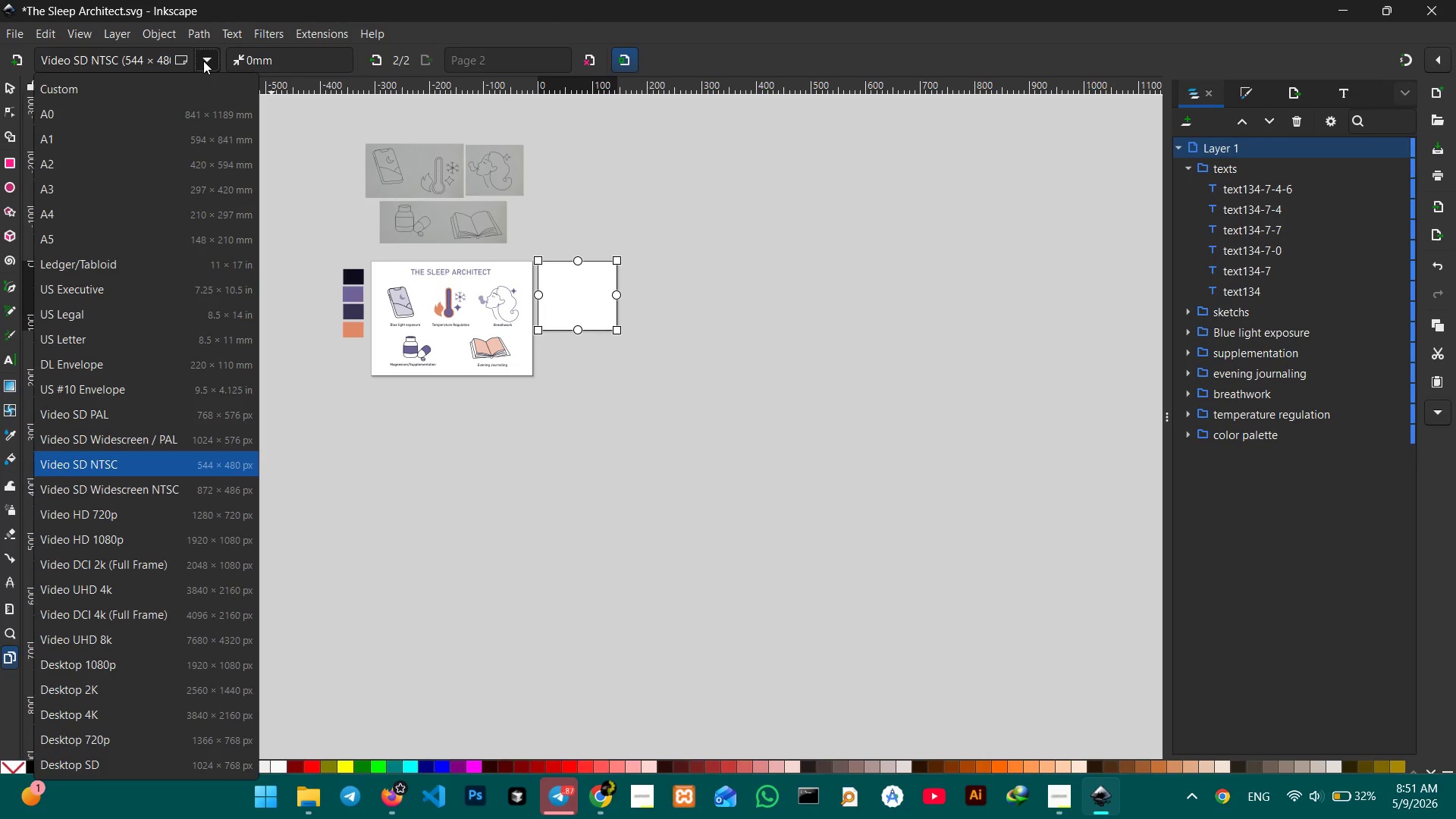 
left_click([203, 61])
 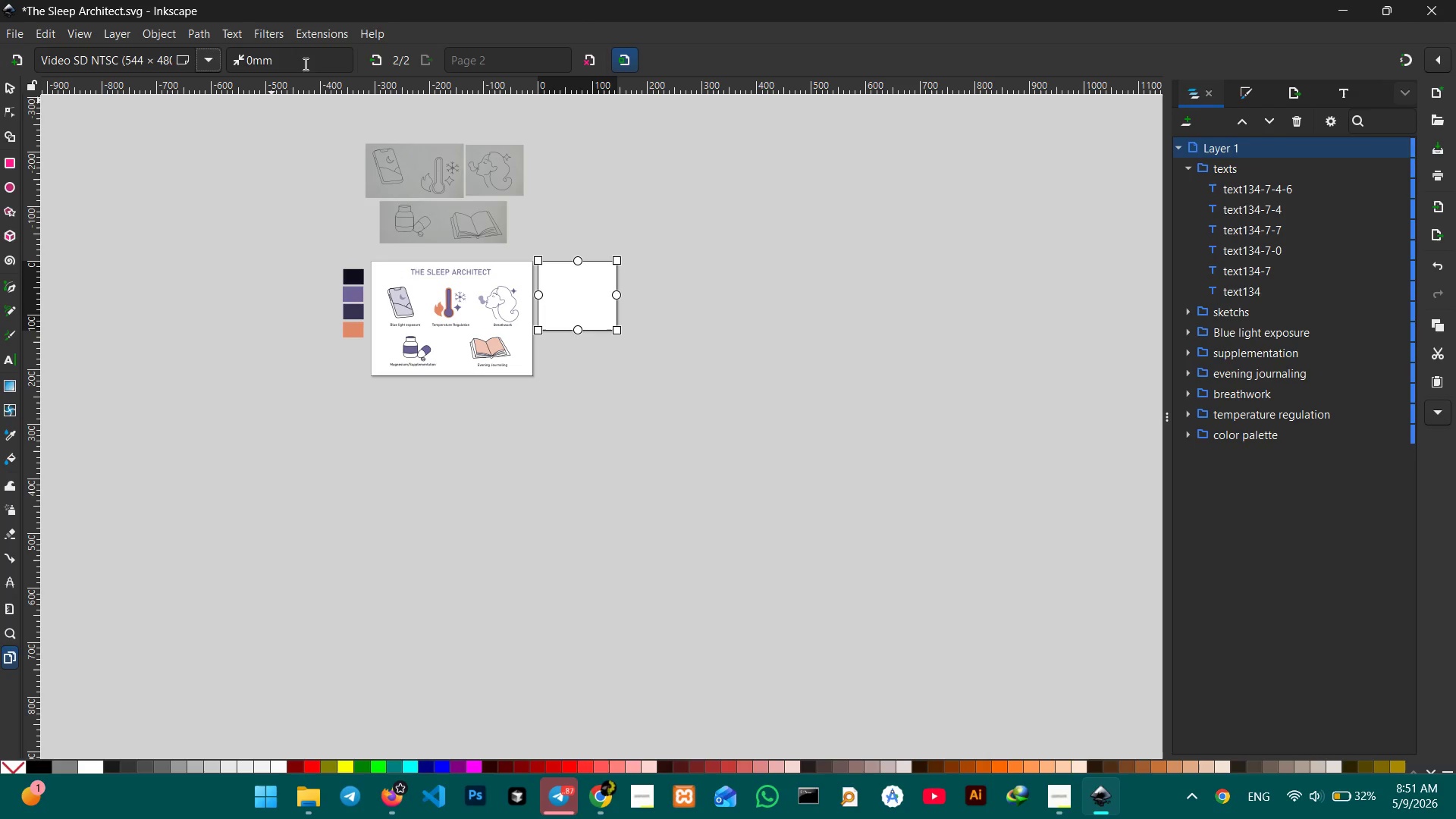 
left_click([303, 64])
 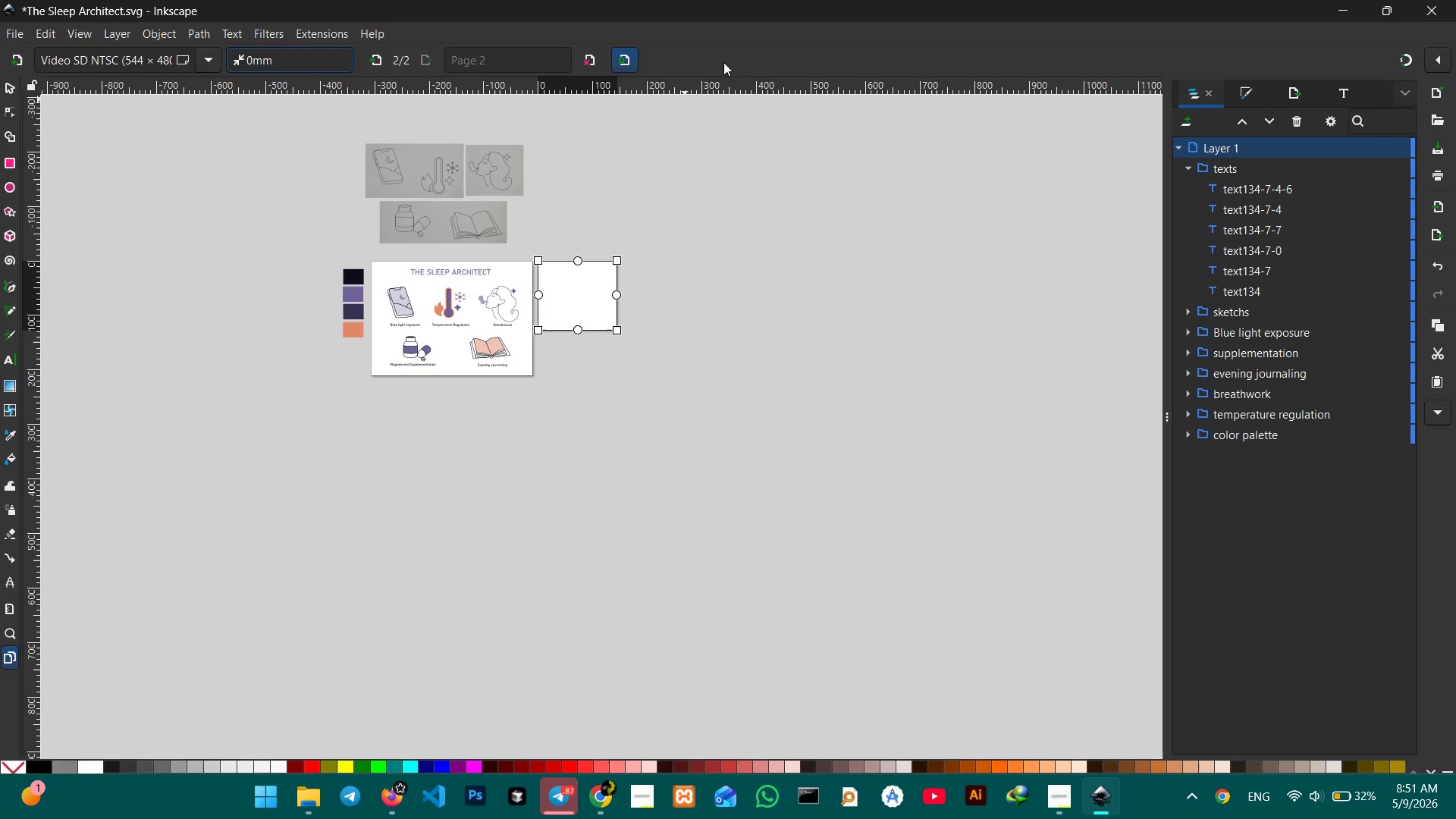 
left_click([591, 59])
 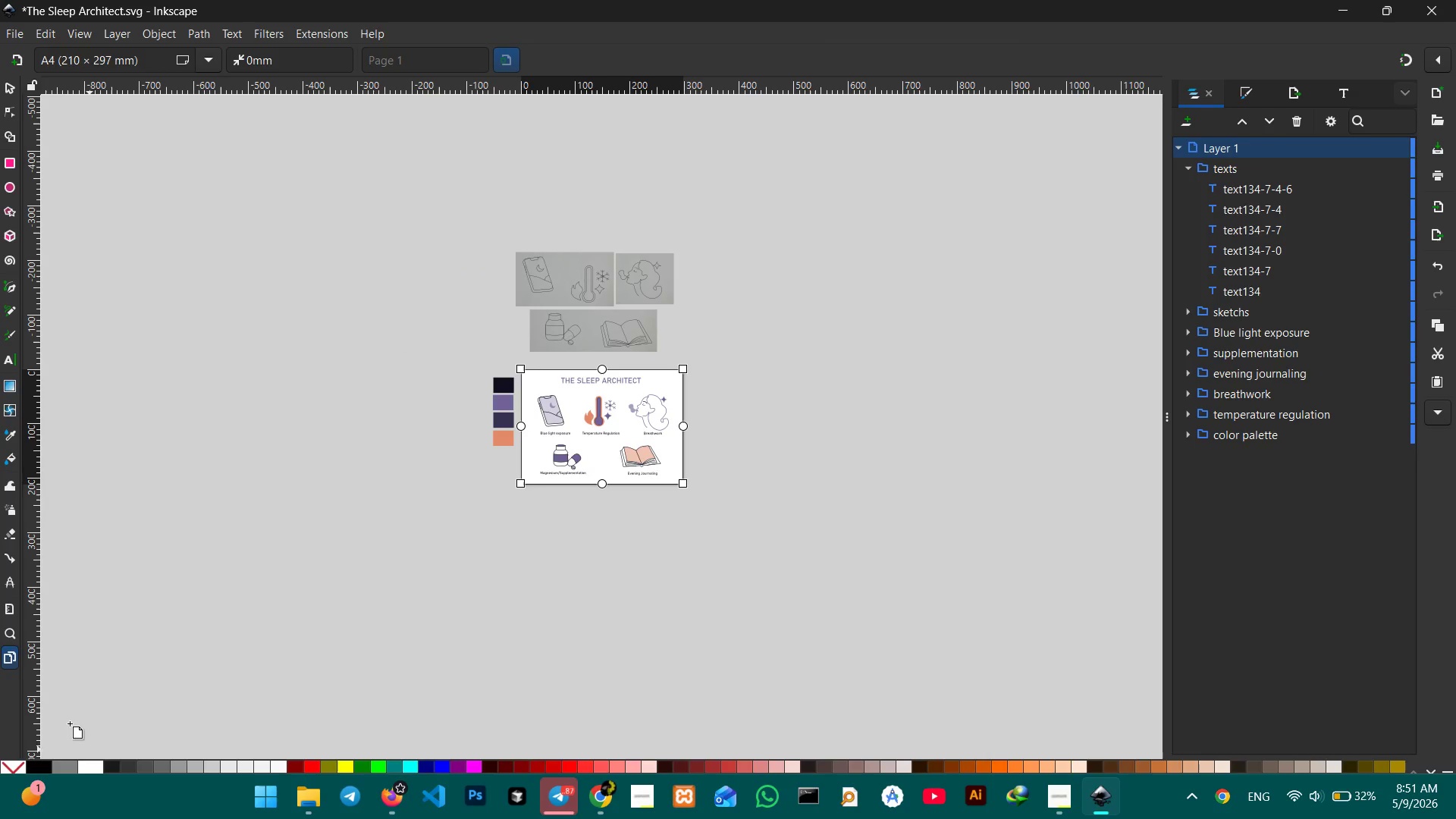 
left_click([11, 58])
 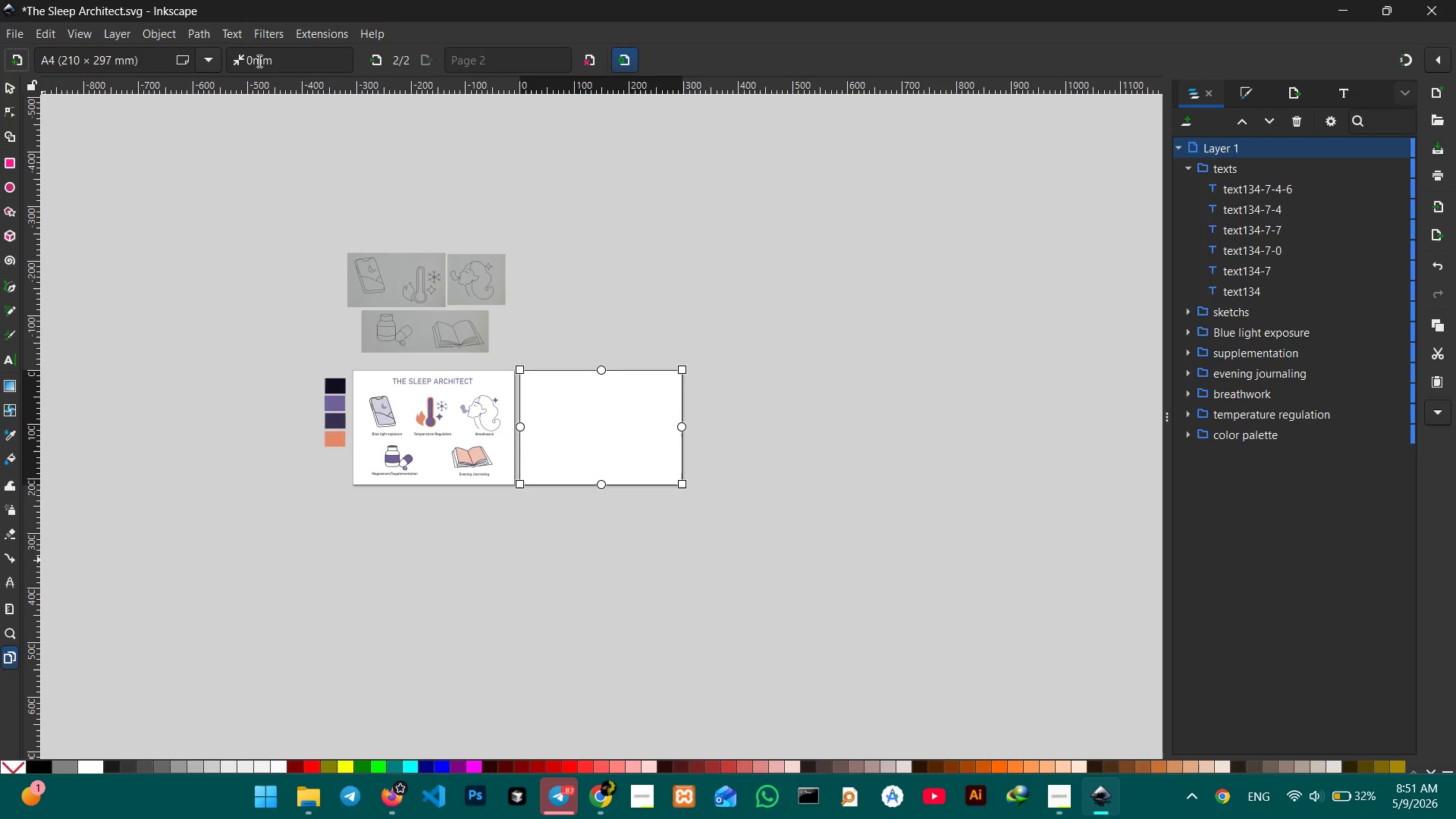 
left_click([283, 58])
 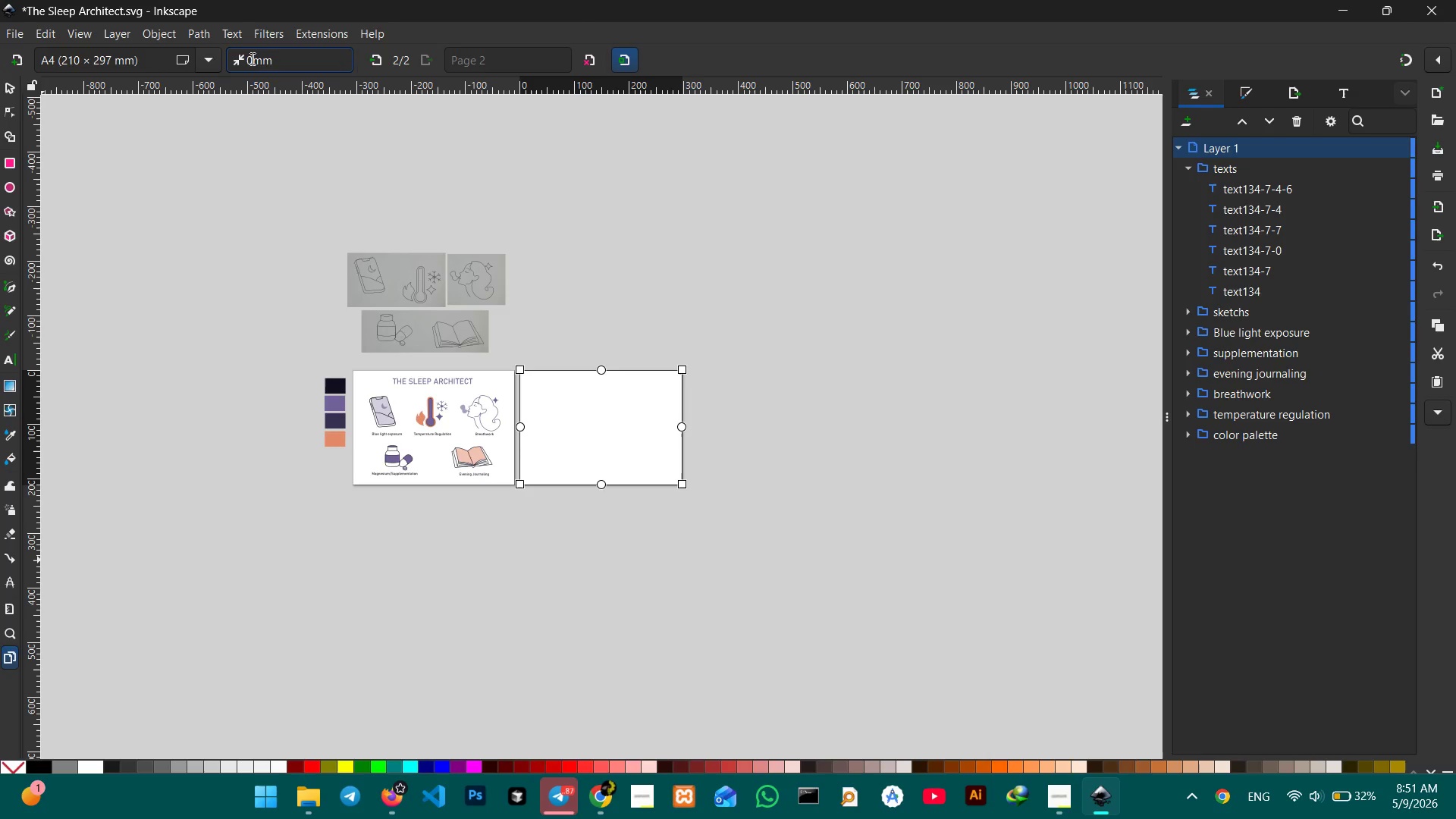 
left_click([239, 56])
 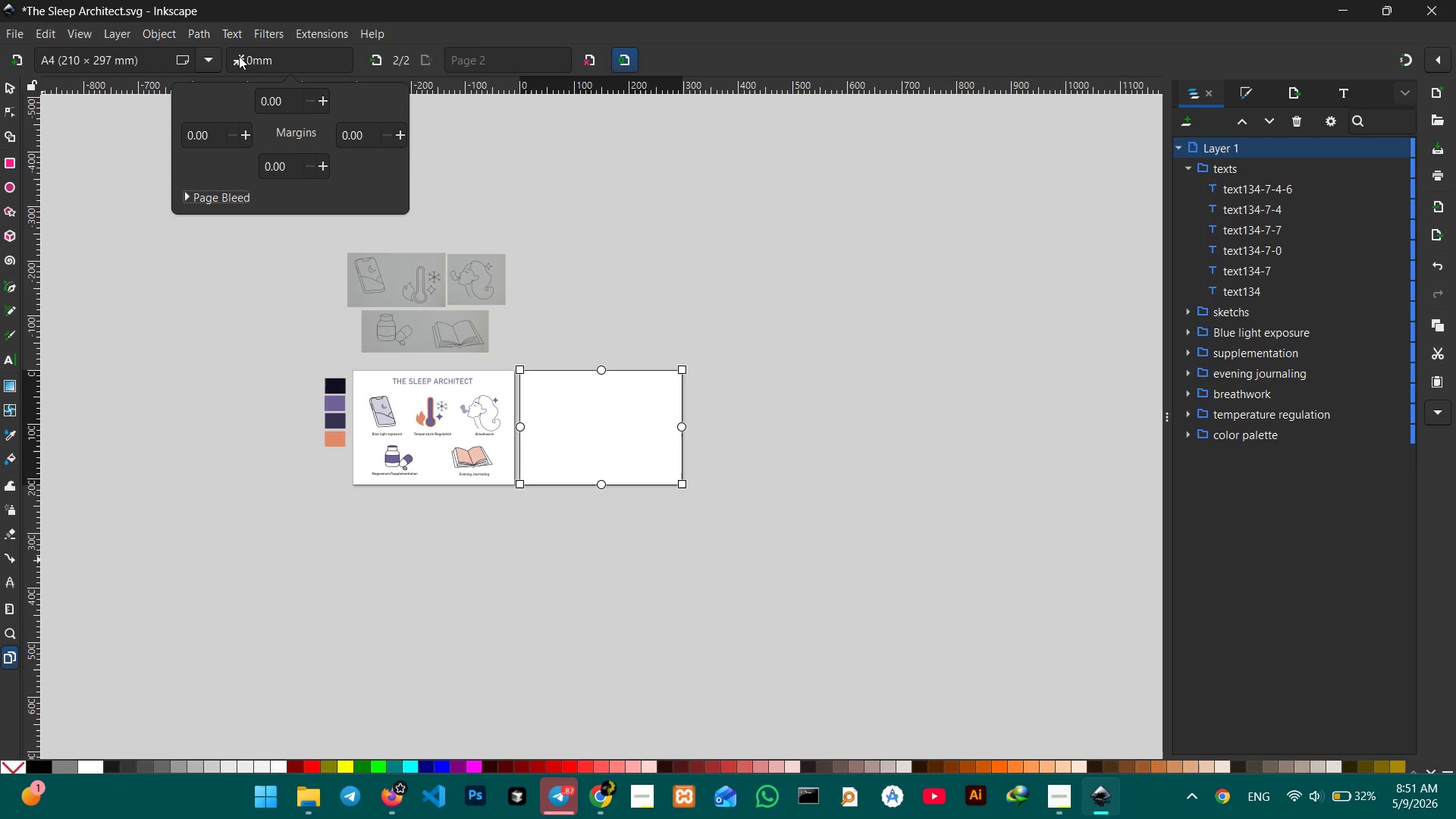 
left_click([239, 56])
 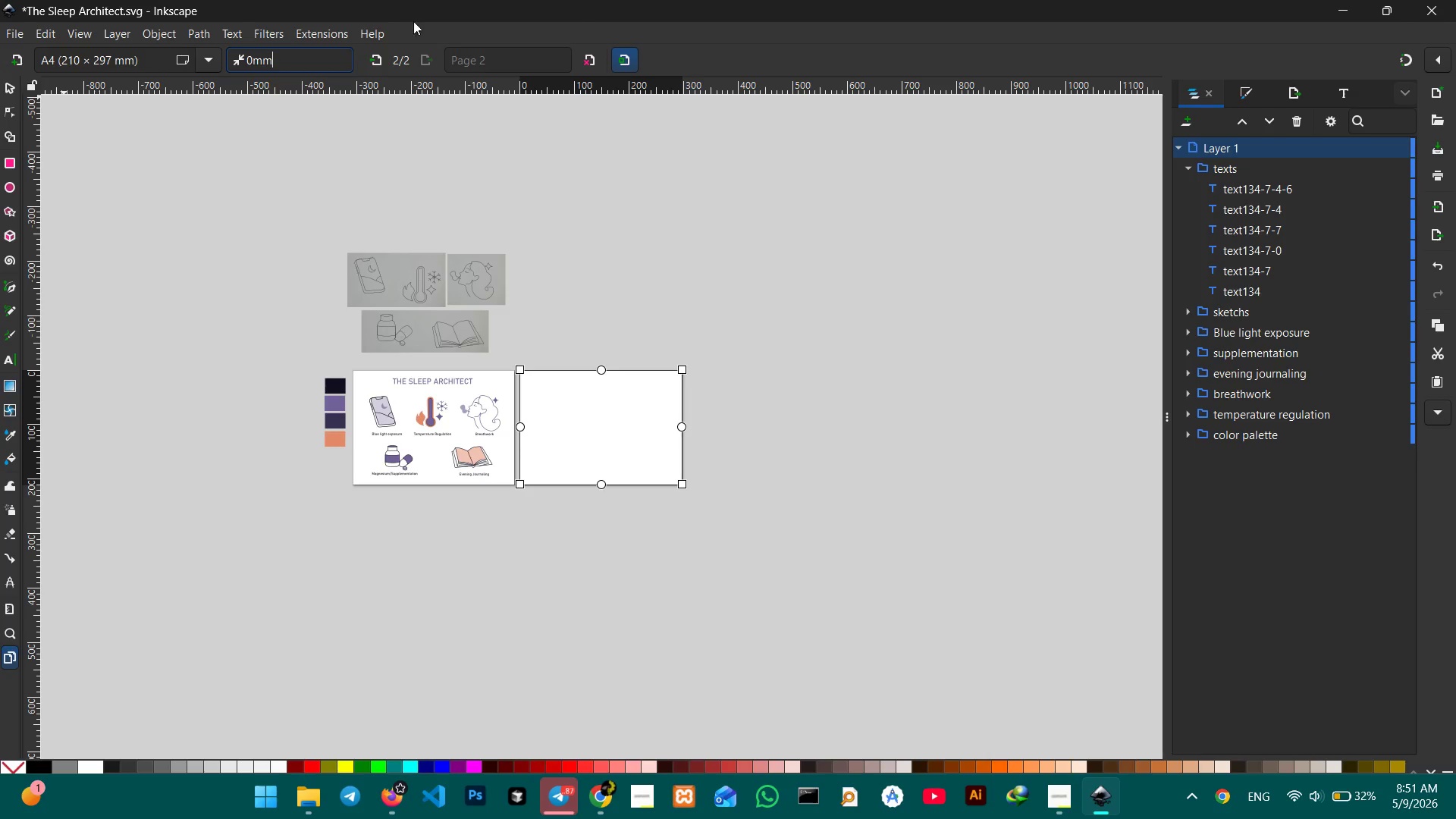 
wait(5.42)
 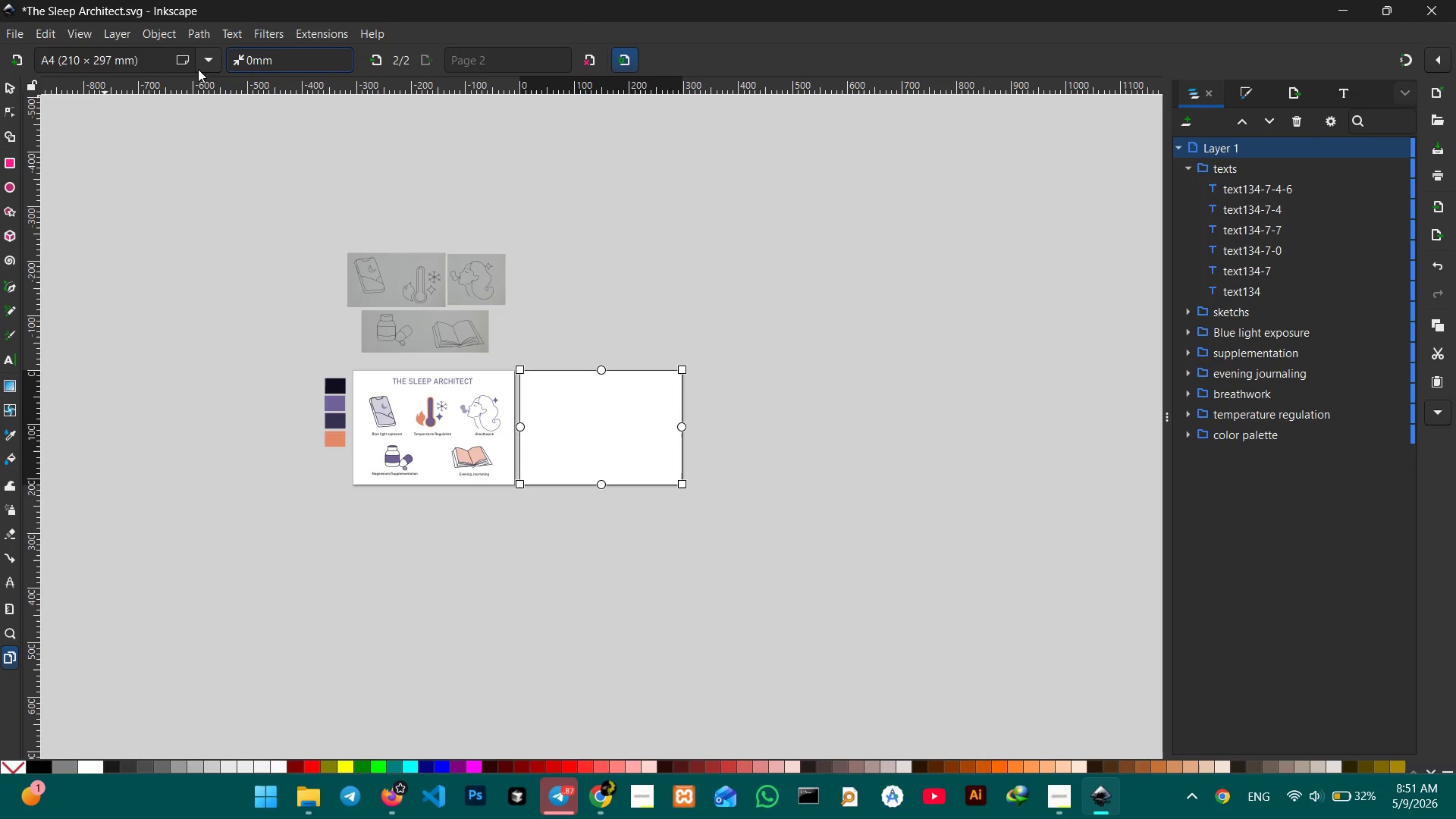 
left_click([593, 61])
 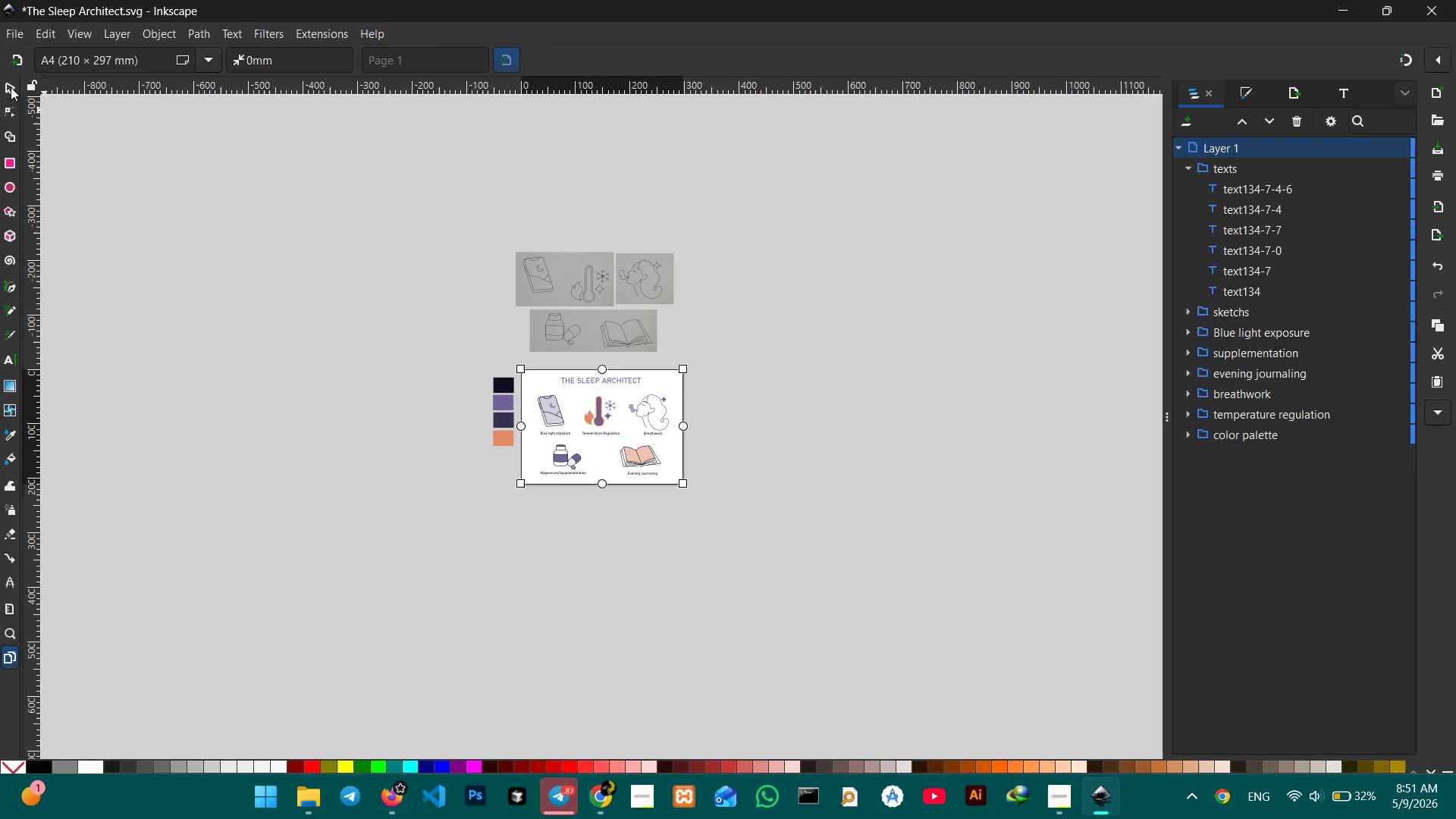 
left_click([16, 62])
 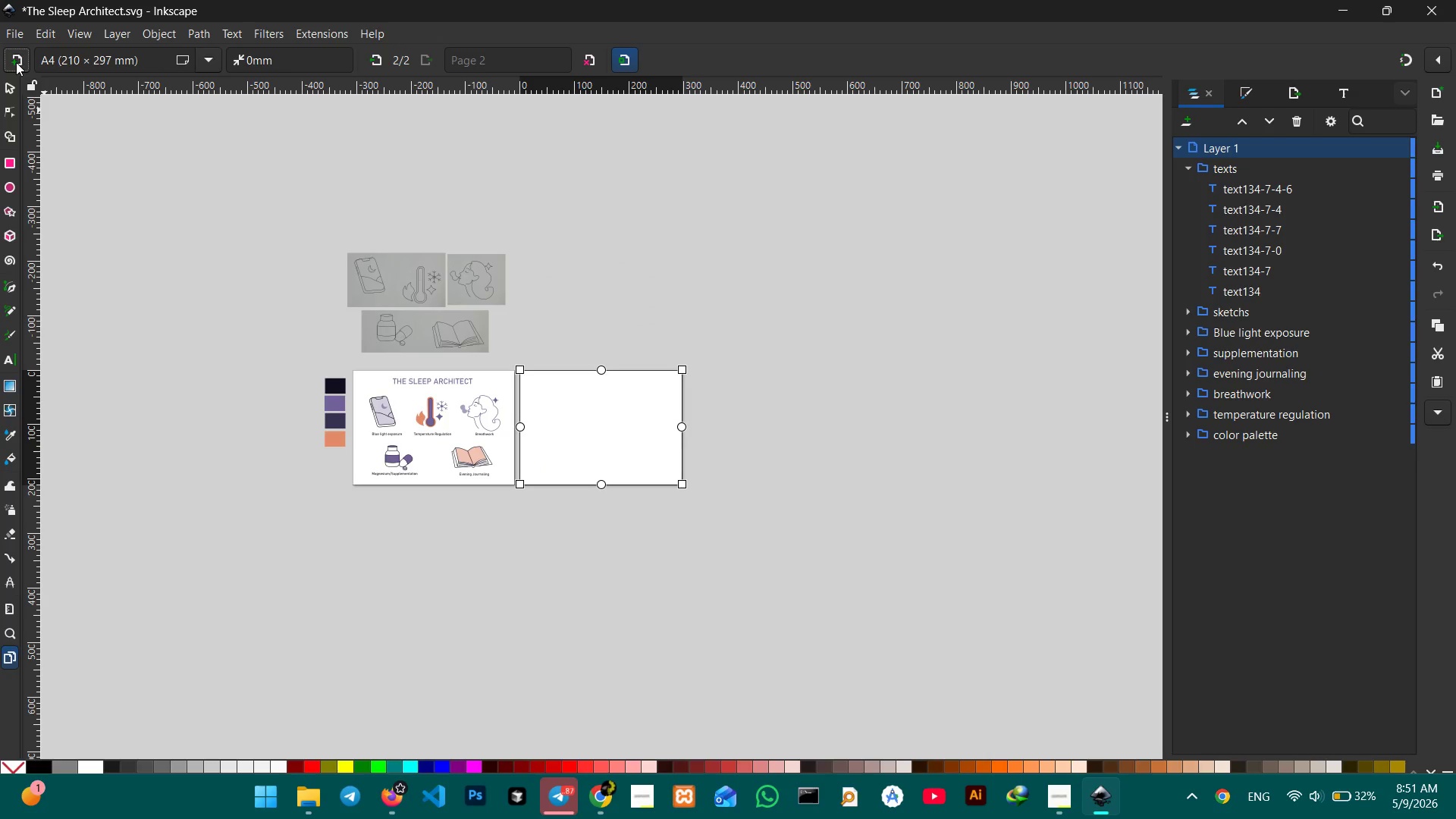 
key(Control+Z)
 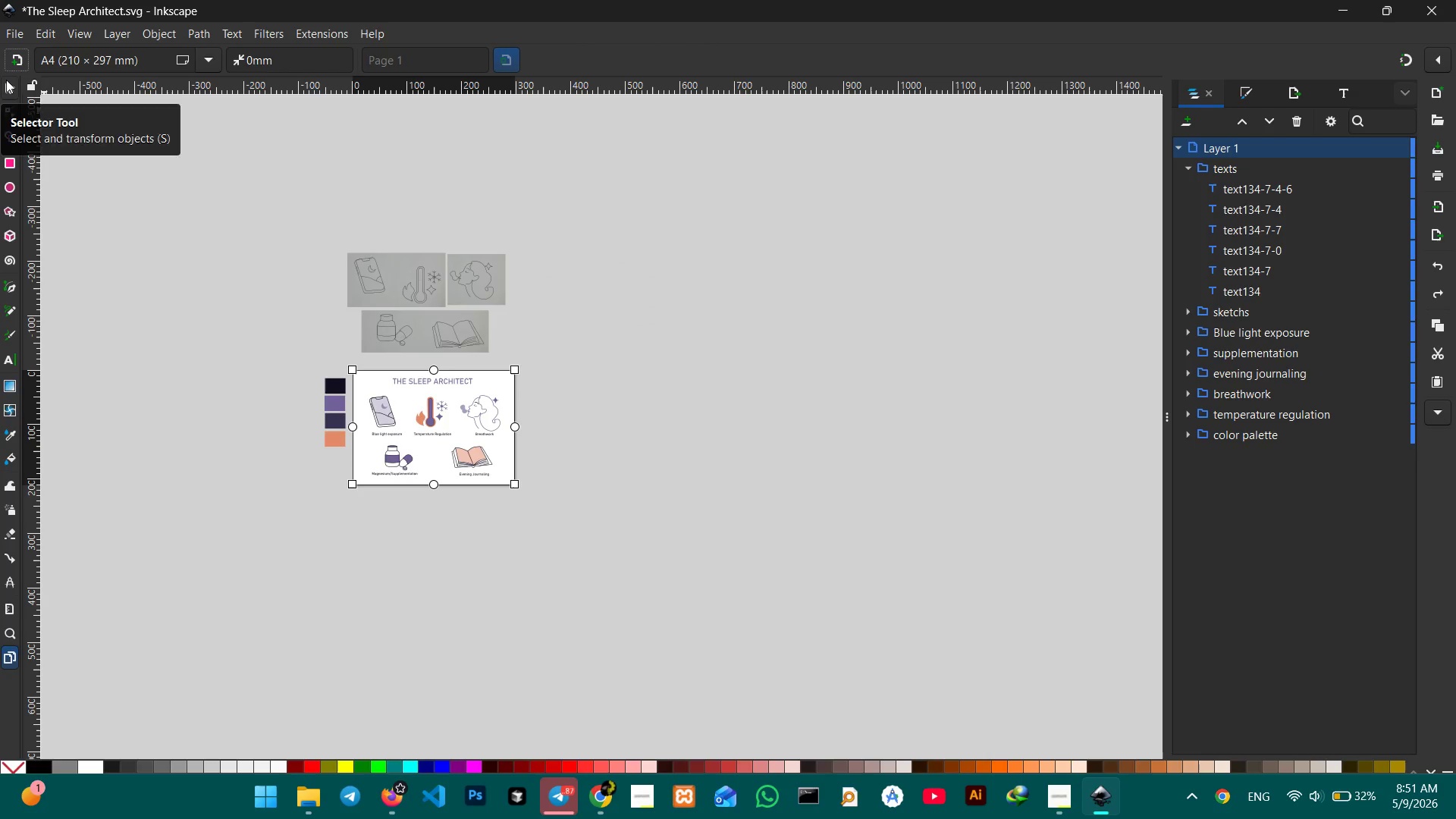 
double_click([85, 136])
 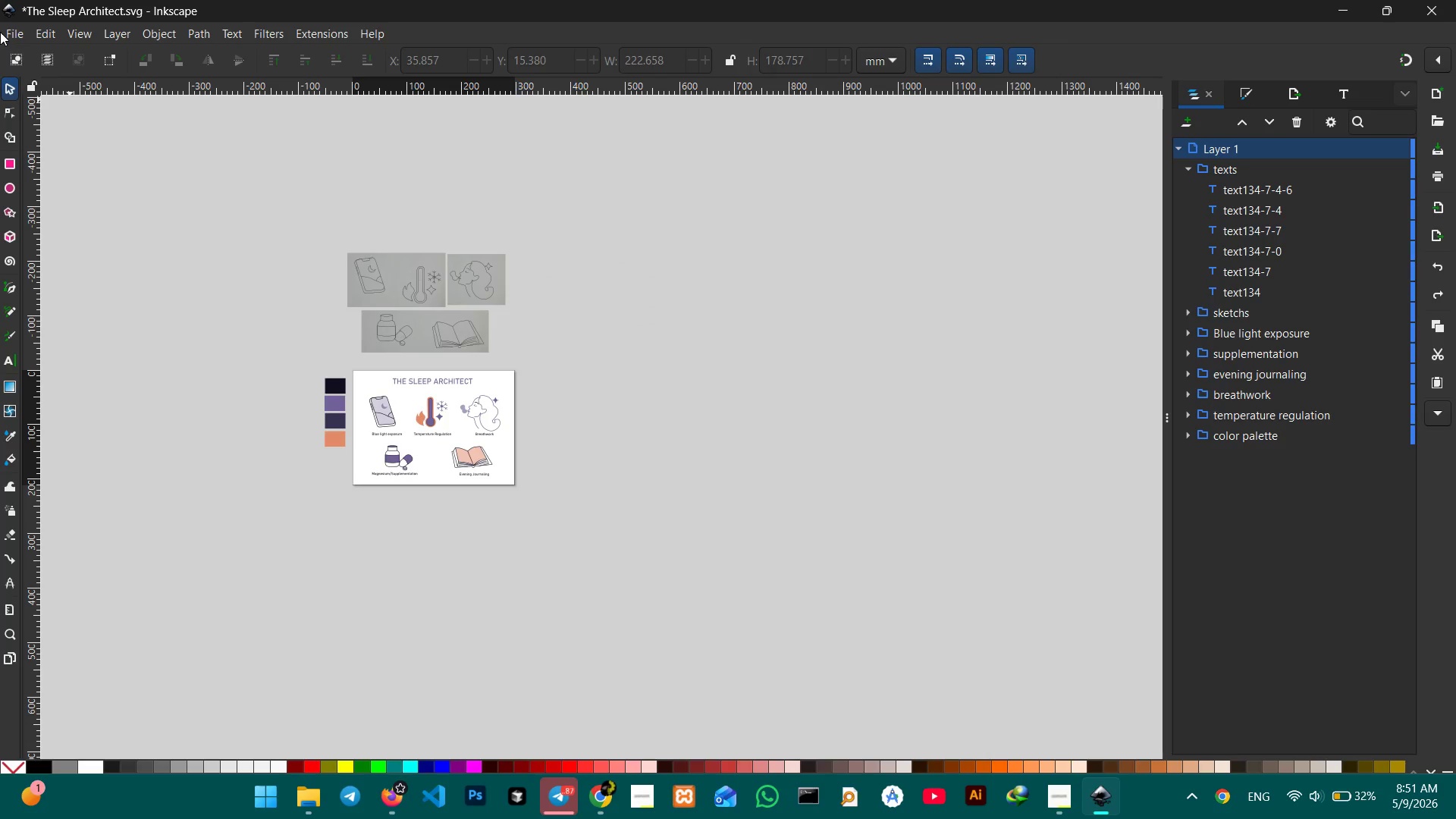 
left_click([20, 33])
 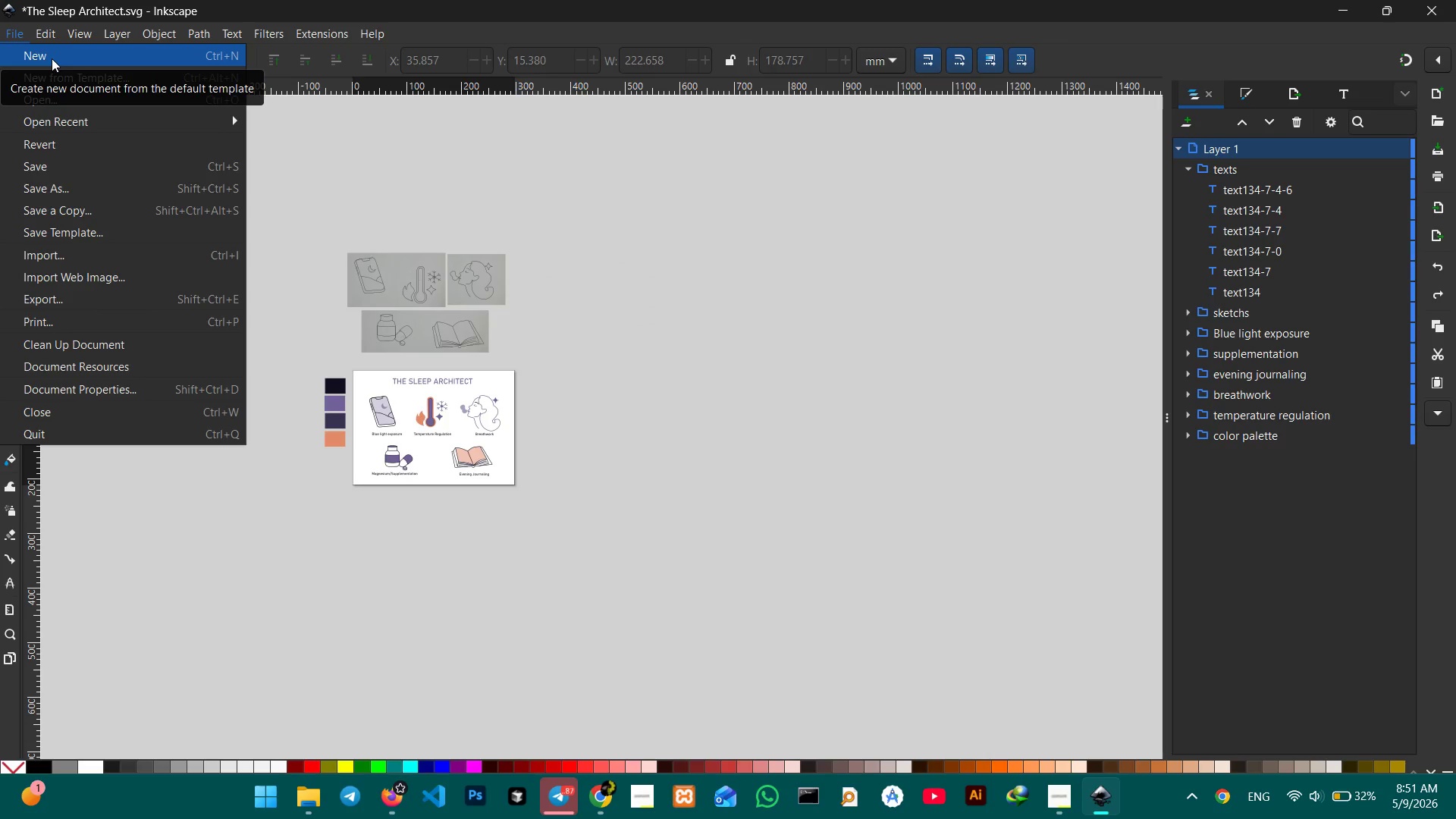 
left_click([52, 58])
 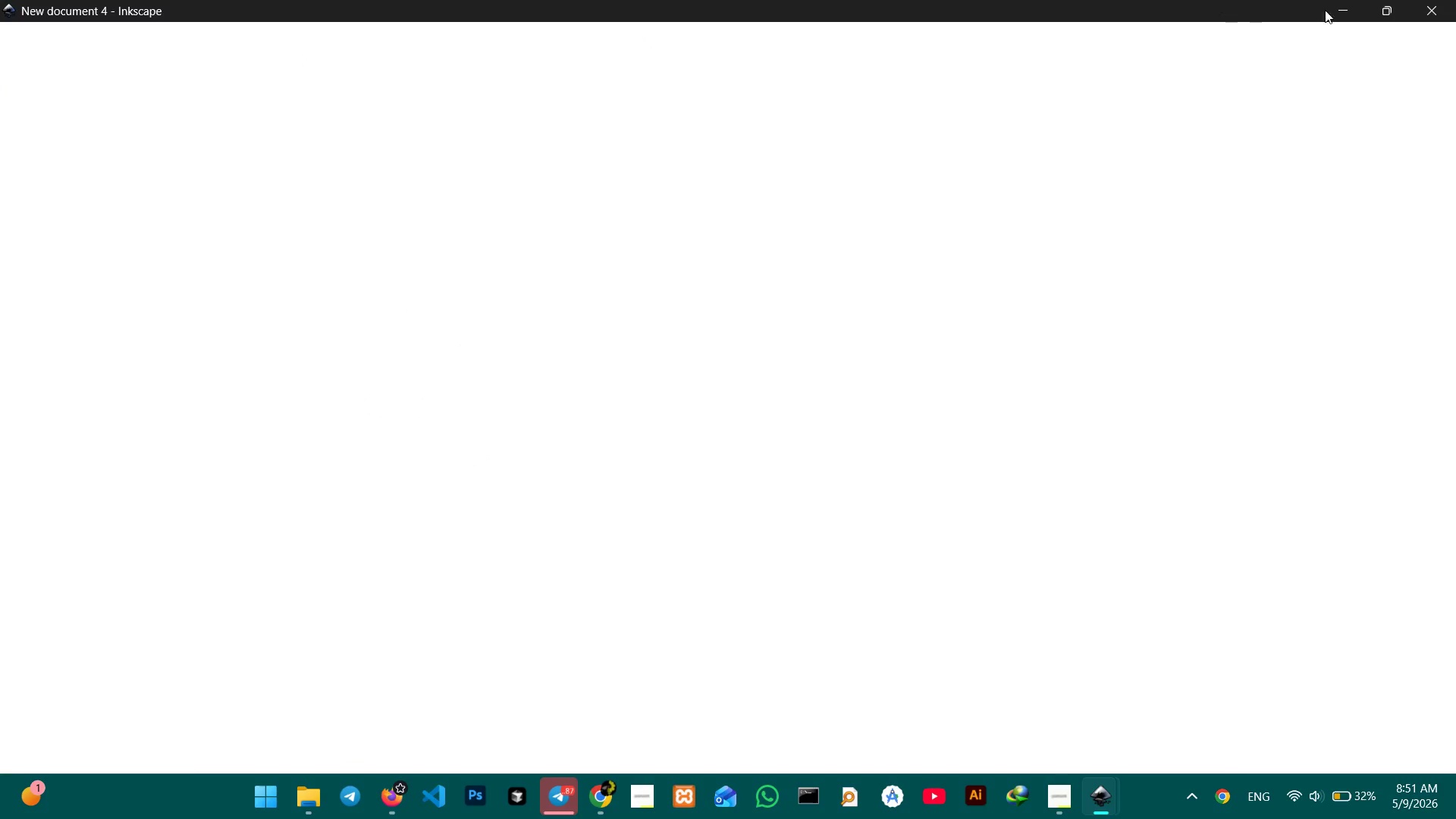 
left_click([1432, 7])
 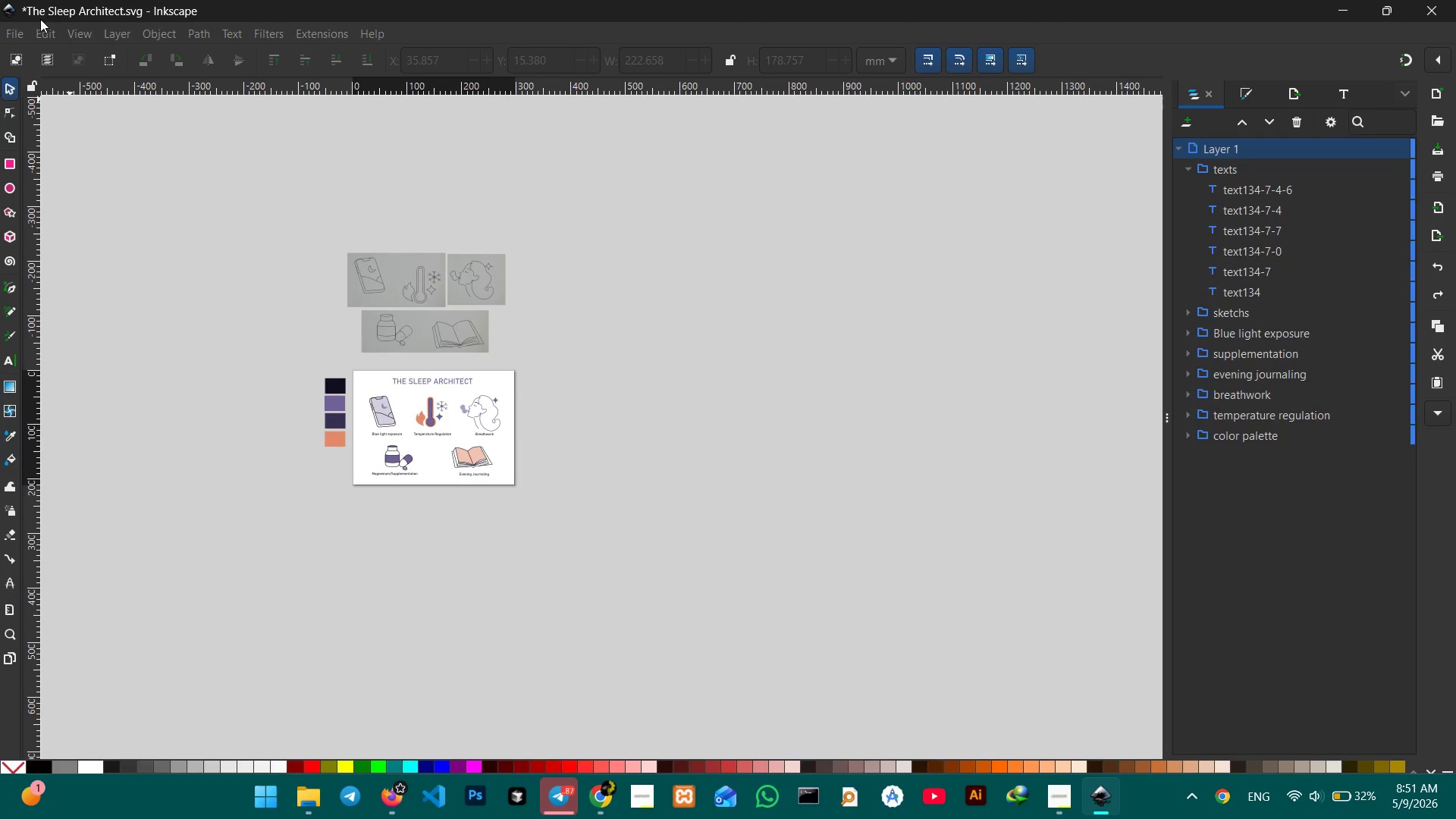 
left_click([20, 30])
 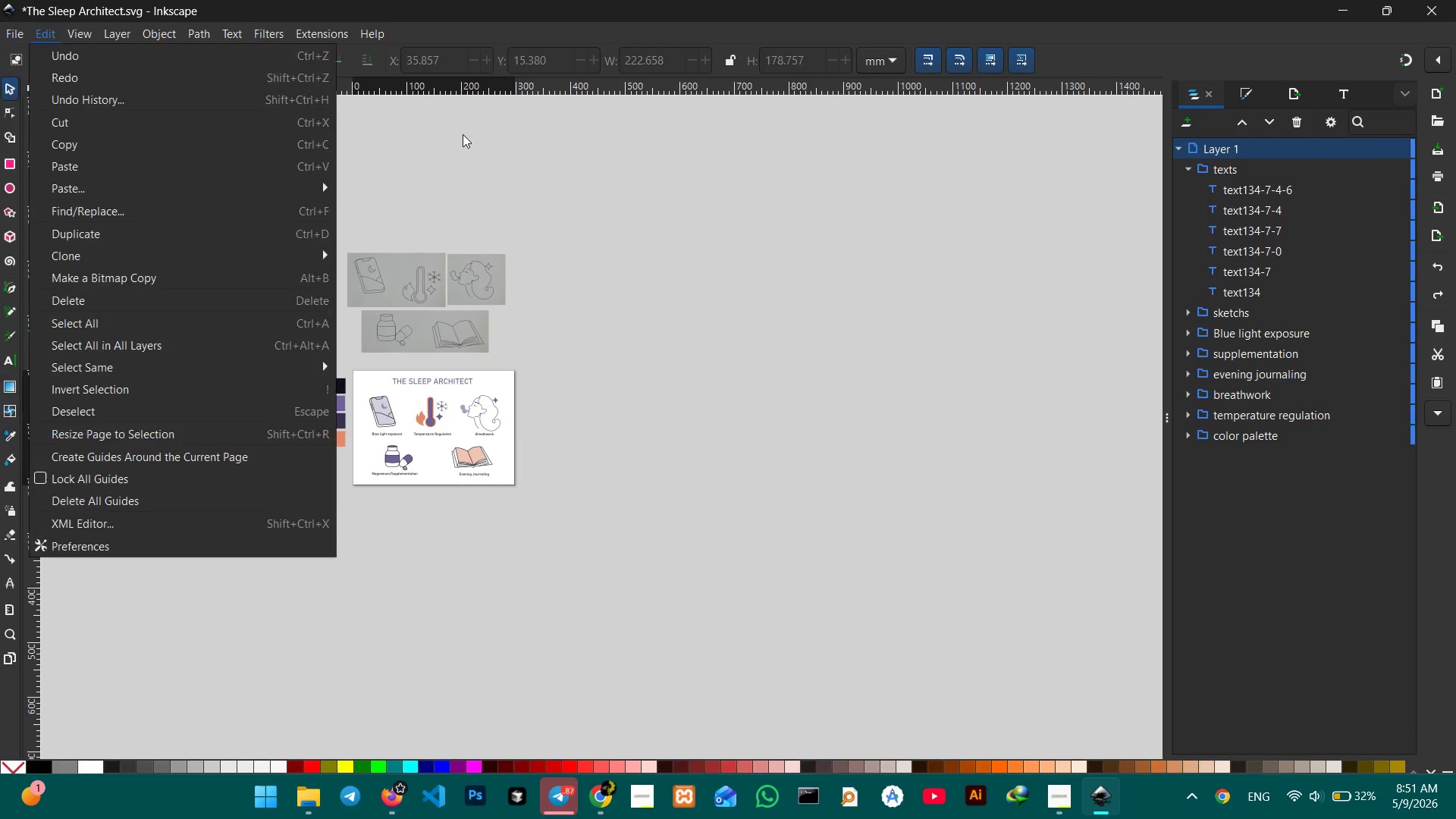 
left_click([417, 154])
 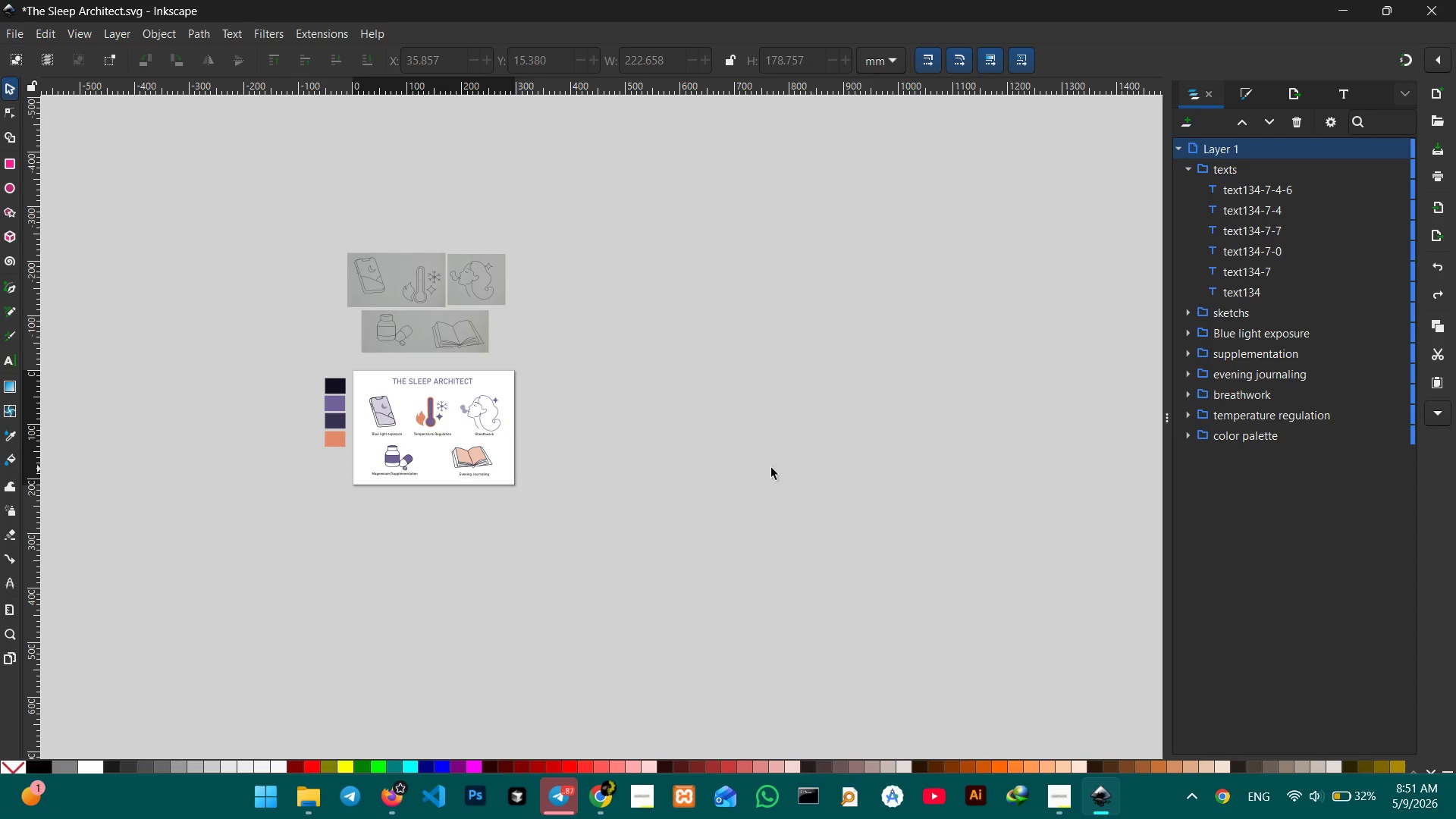 
hold_key(key=ControlLeft, duration=0.31)
scroll: coordinate [636, 444], scroll_direction: up, amount: 5.0
 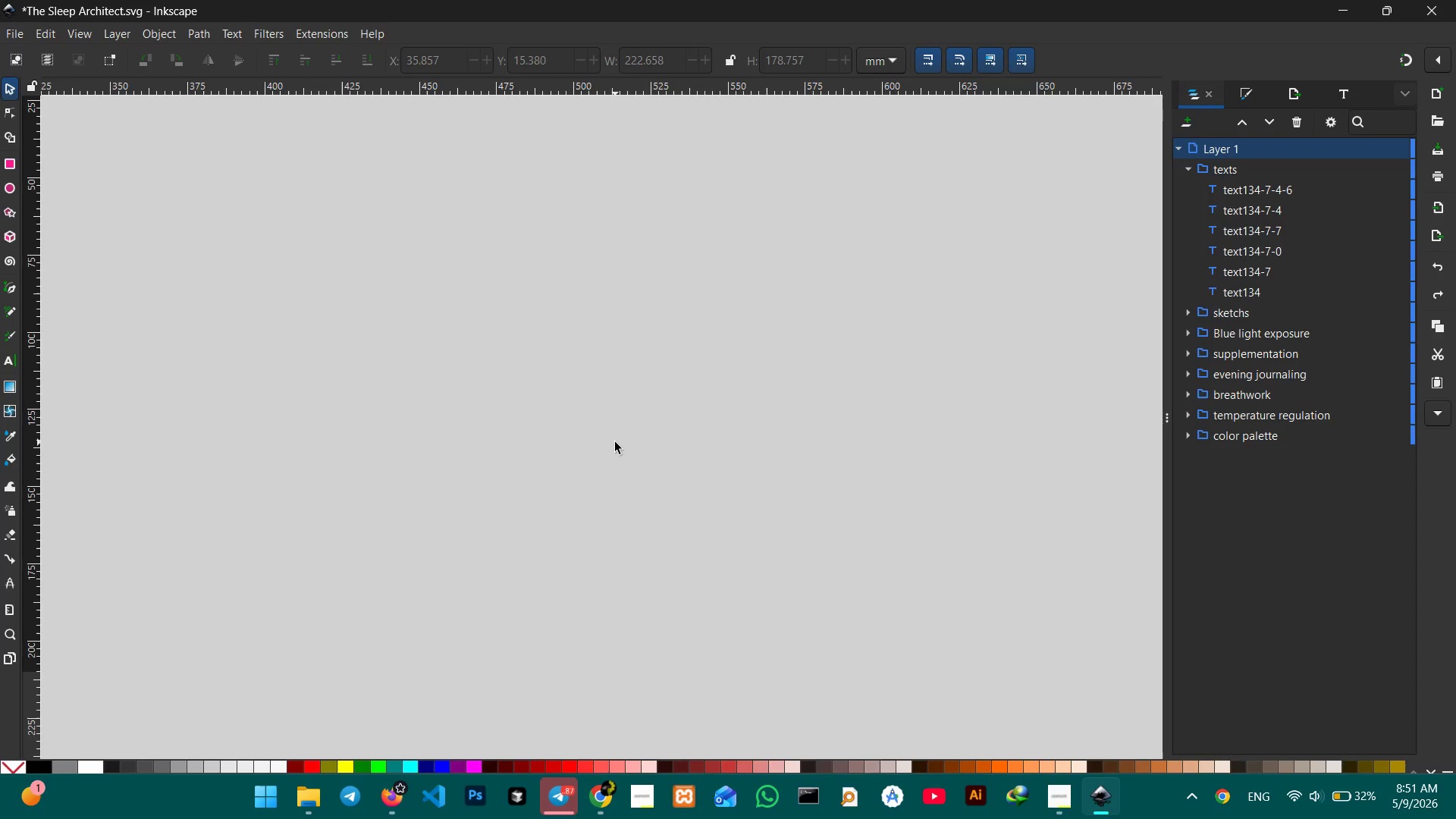 
key(Control+ControlLeft)
 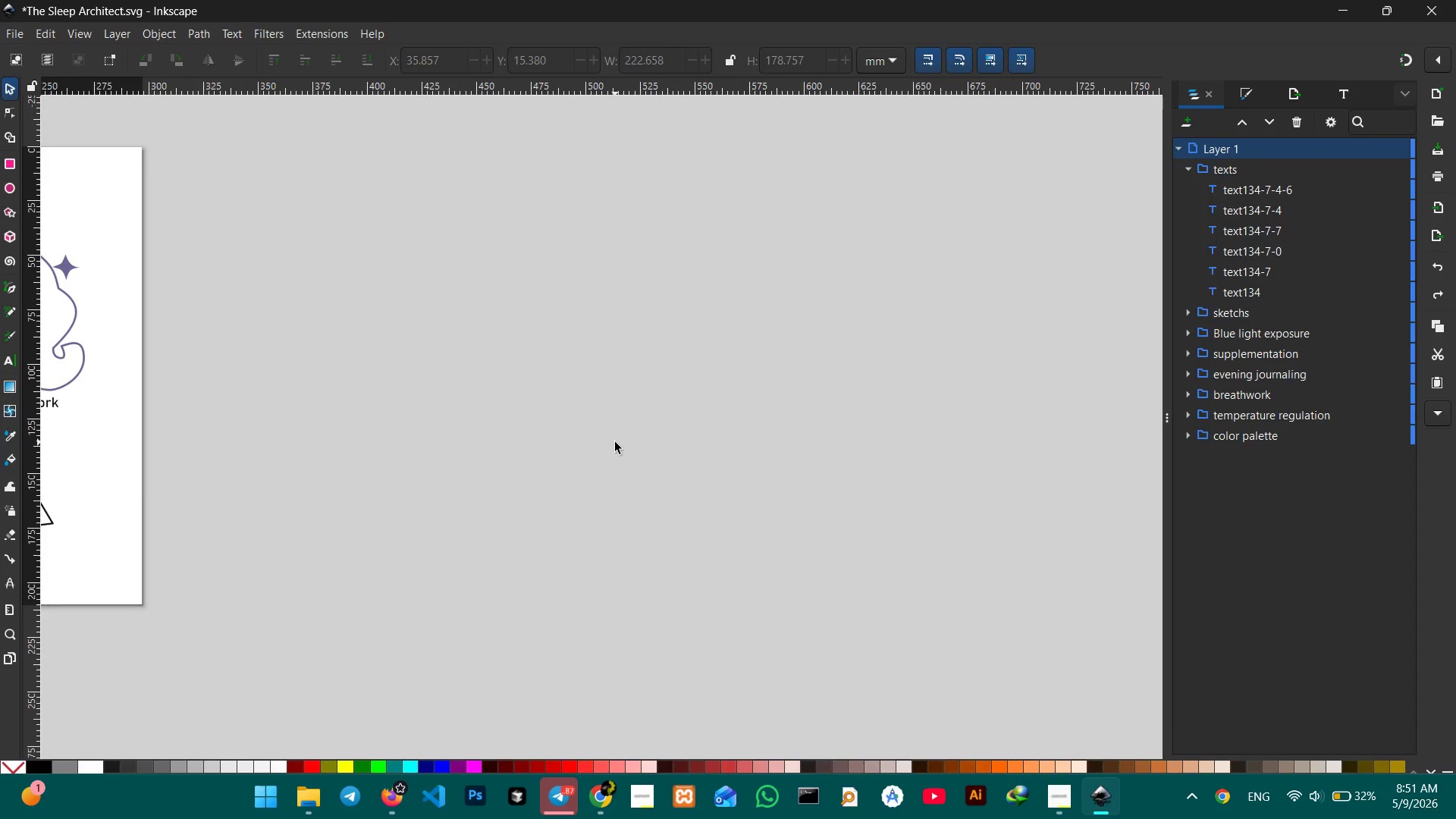 
scroll: coordinate [615, 442], scroll_direction: down, amount: 2.0
 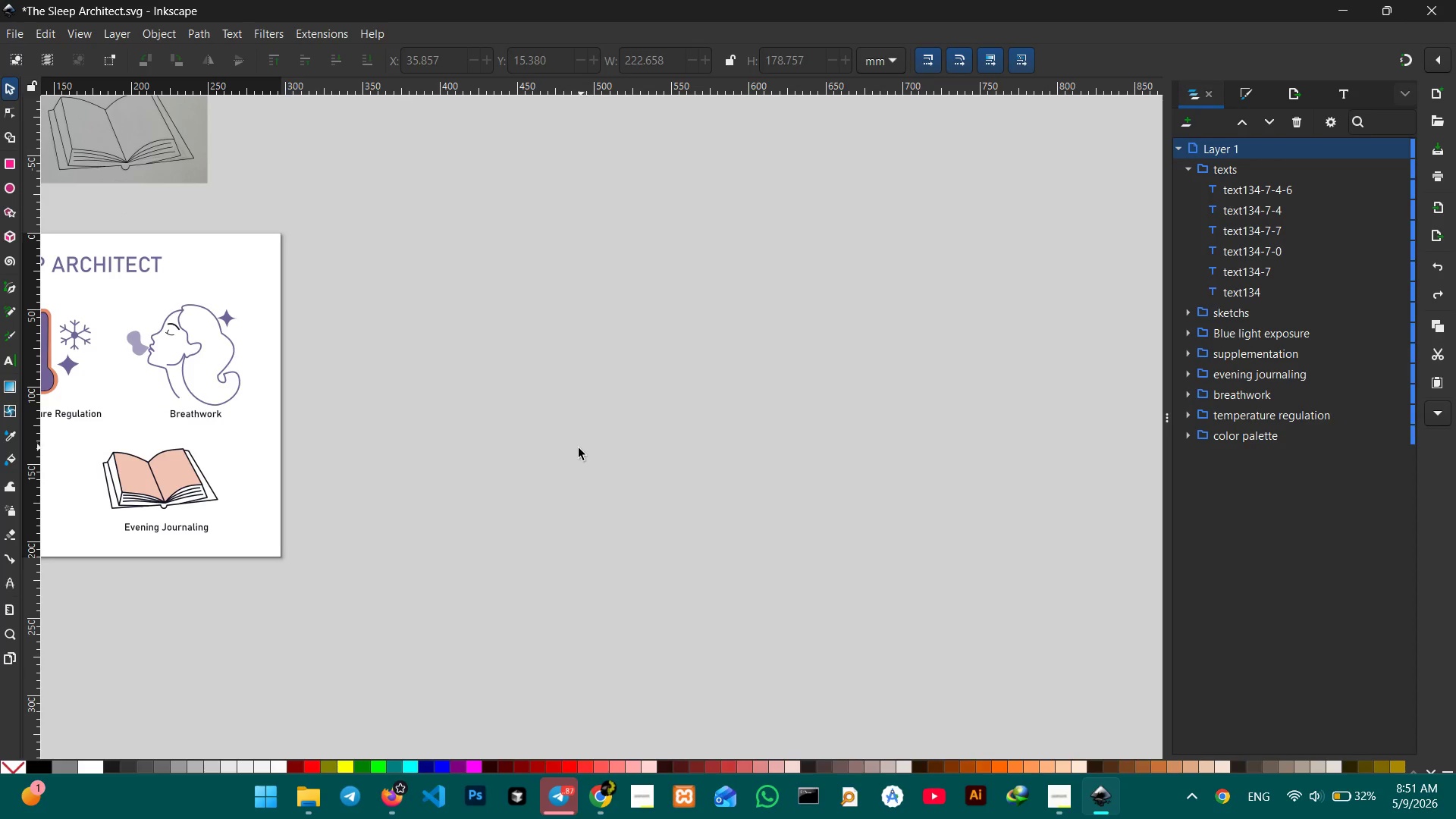 
hold_key(key=Space, duration=0.64)
 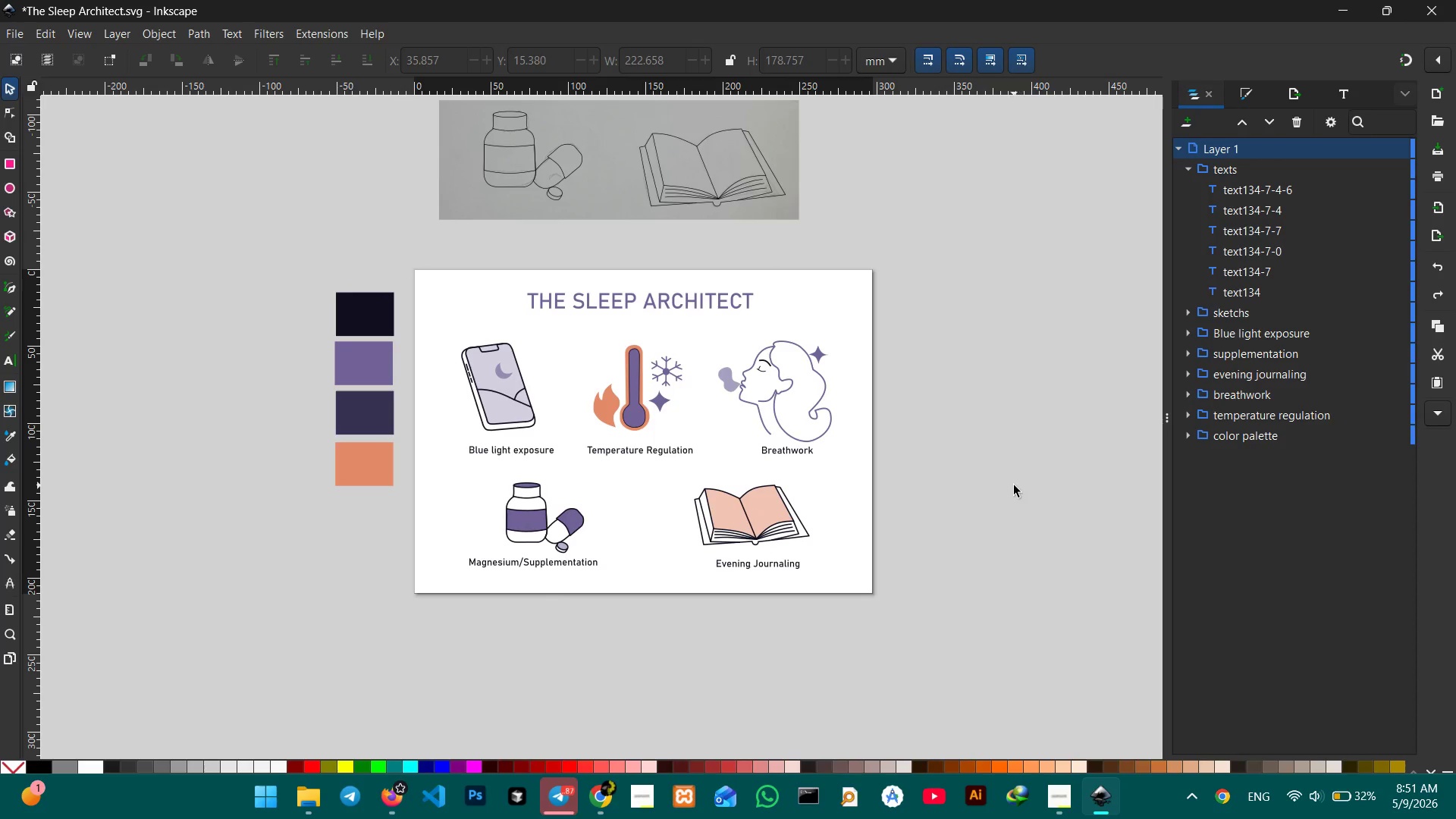 
left_click_drag(start_coordinate=[568, 450], to_coordinate=[1140, 494])
 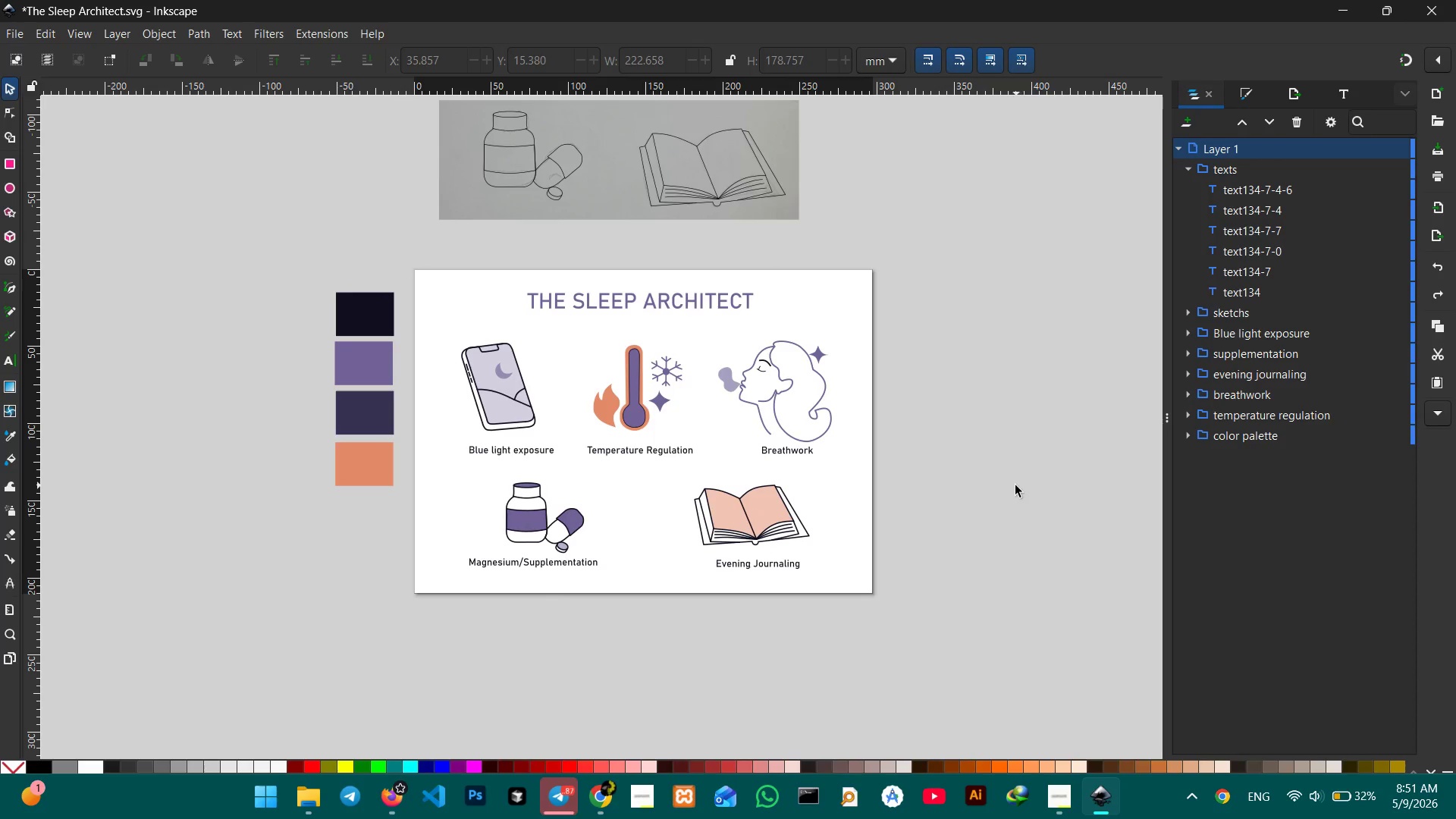 
hold_key(key=ControlLeft, duration=0.95)
scroll: coordinate [997, 482], scroll_direction: up, amount: 1.0
 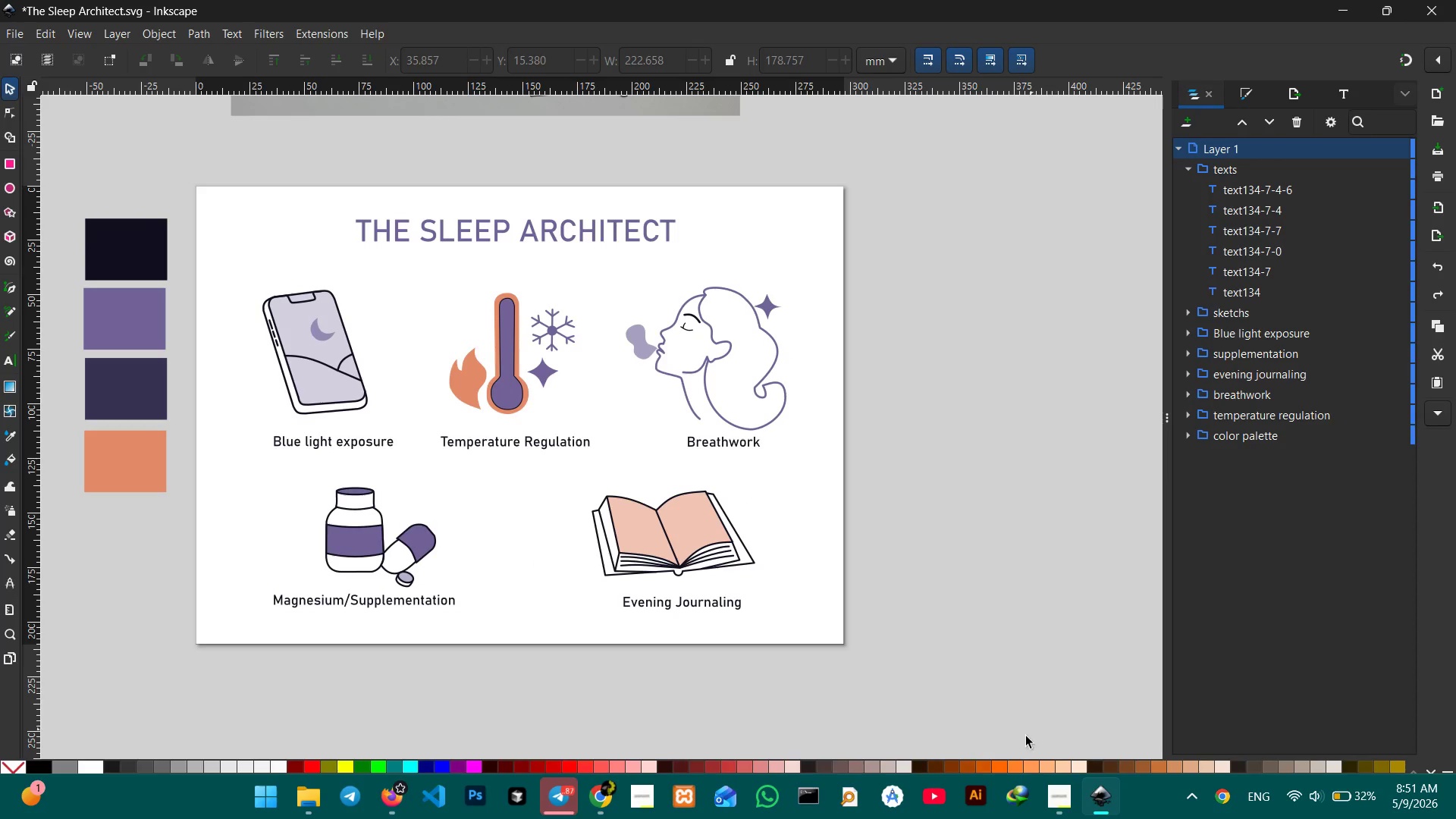 
left_click([1064, 797])